 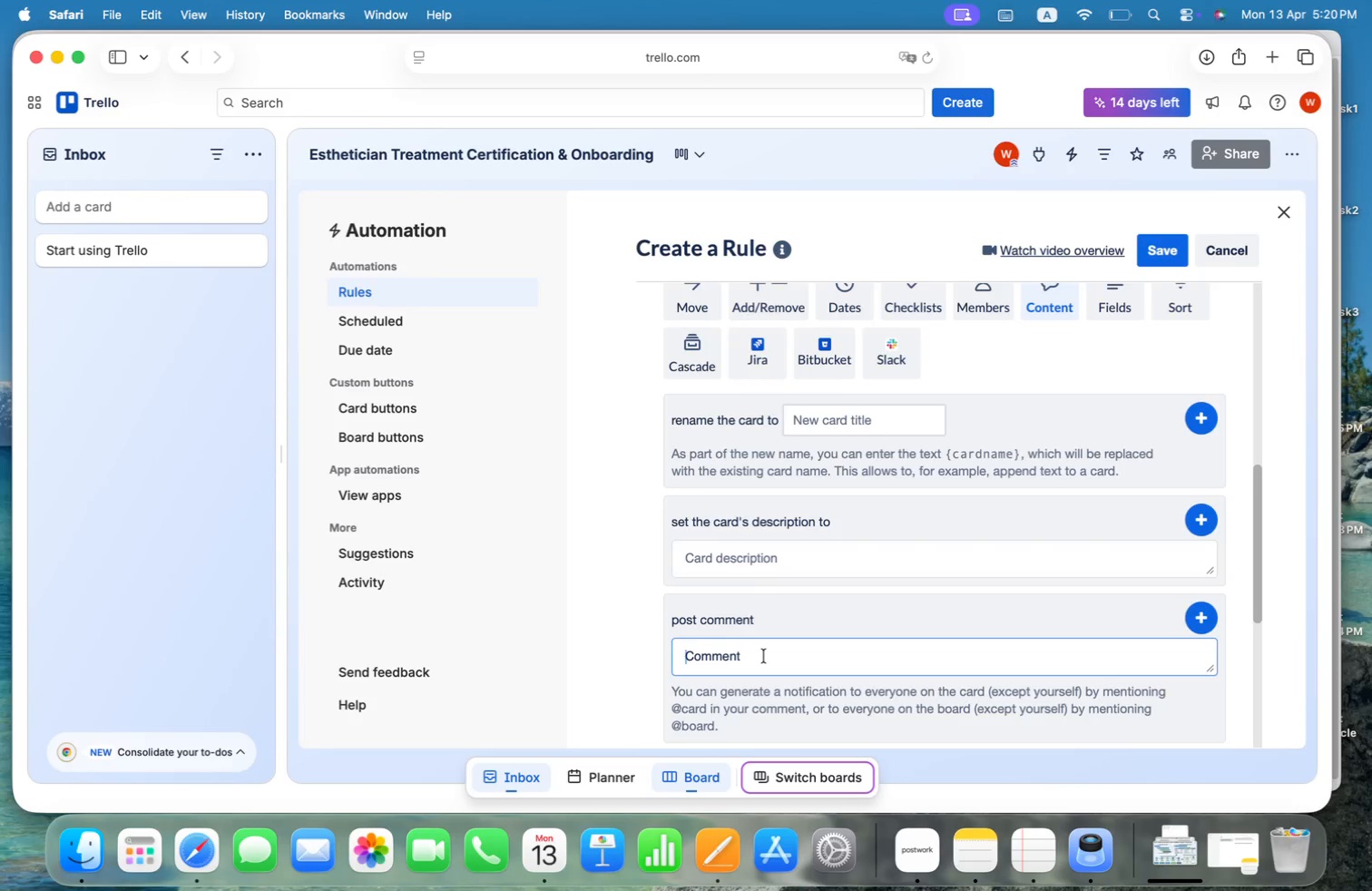 
key(Meta+V)
 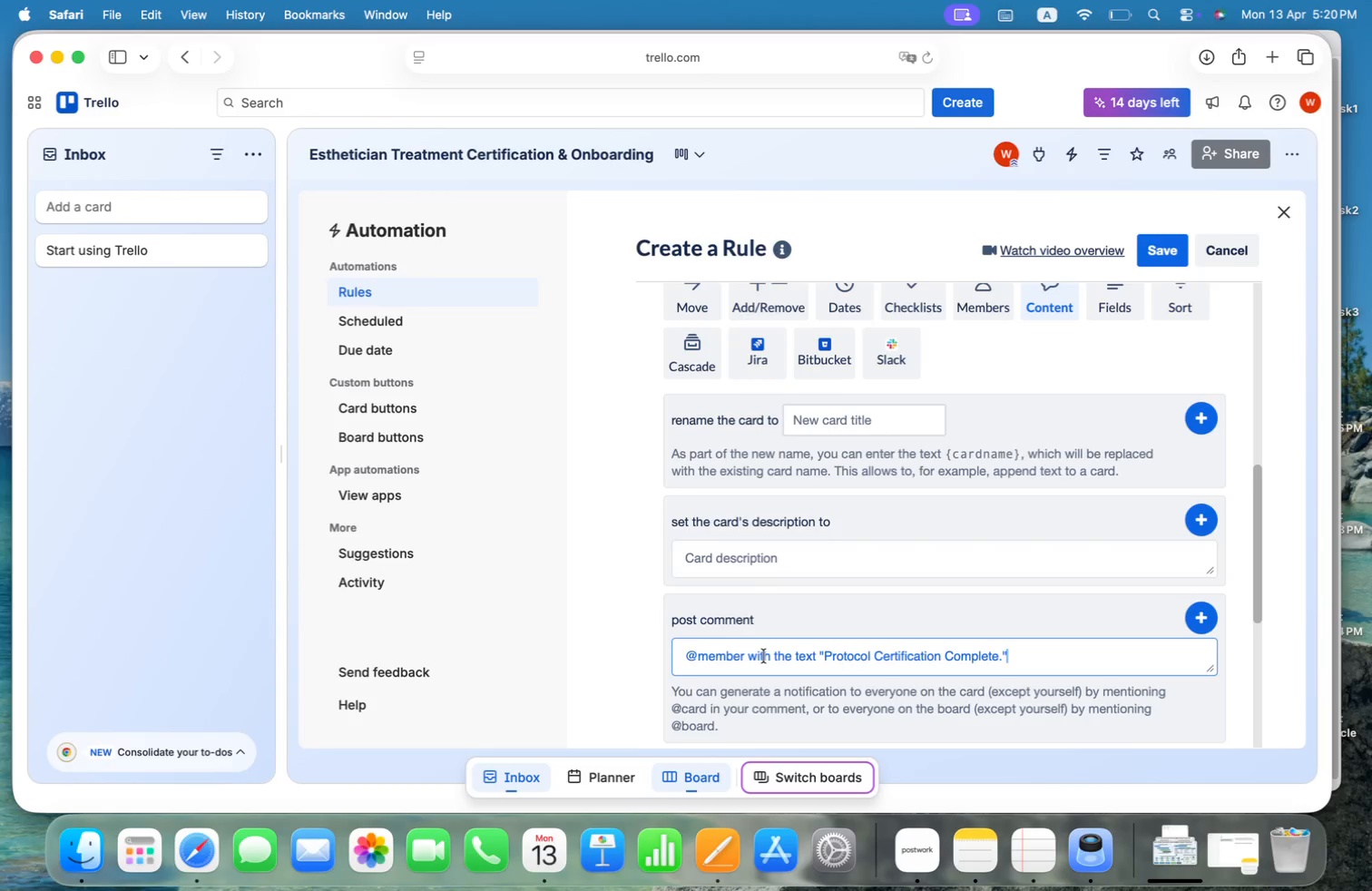 
key(Alt+ArrowLeft)
 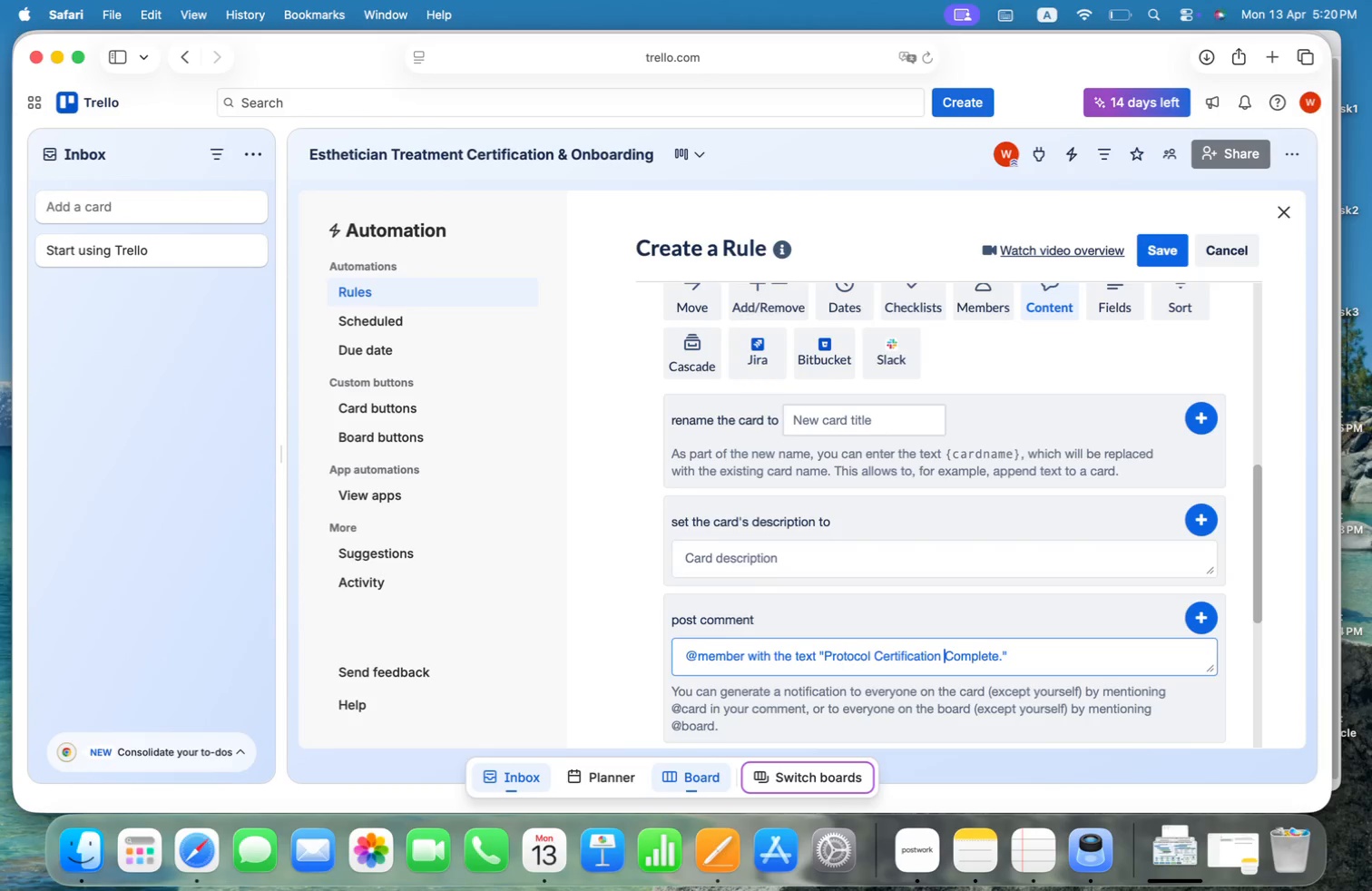 
key(Alt+ArrowLeft)
 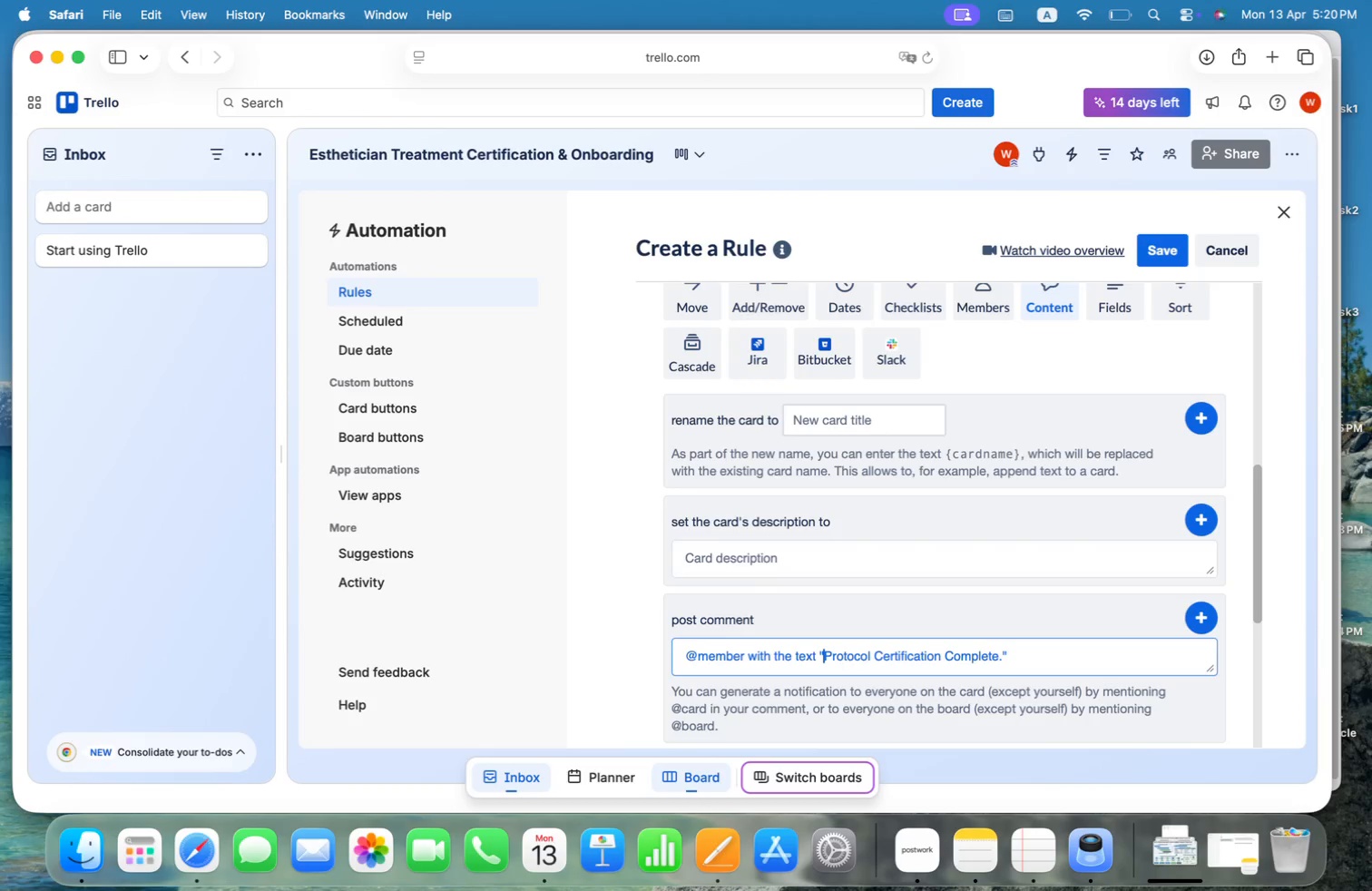 
key(Alt+ArrowLeft)
 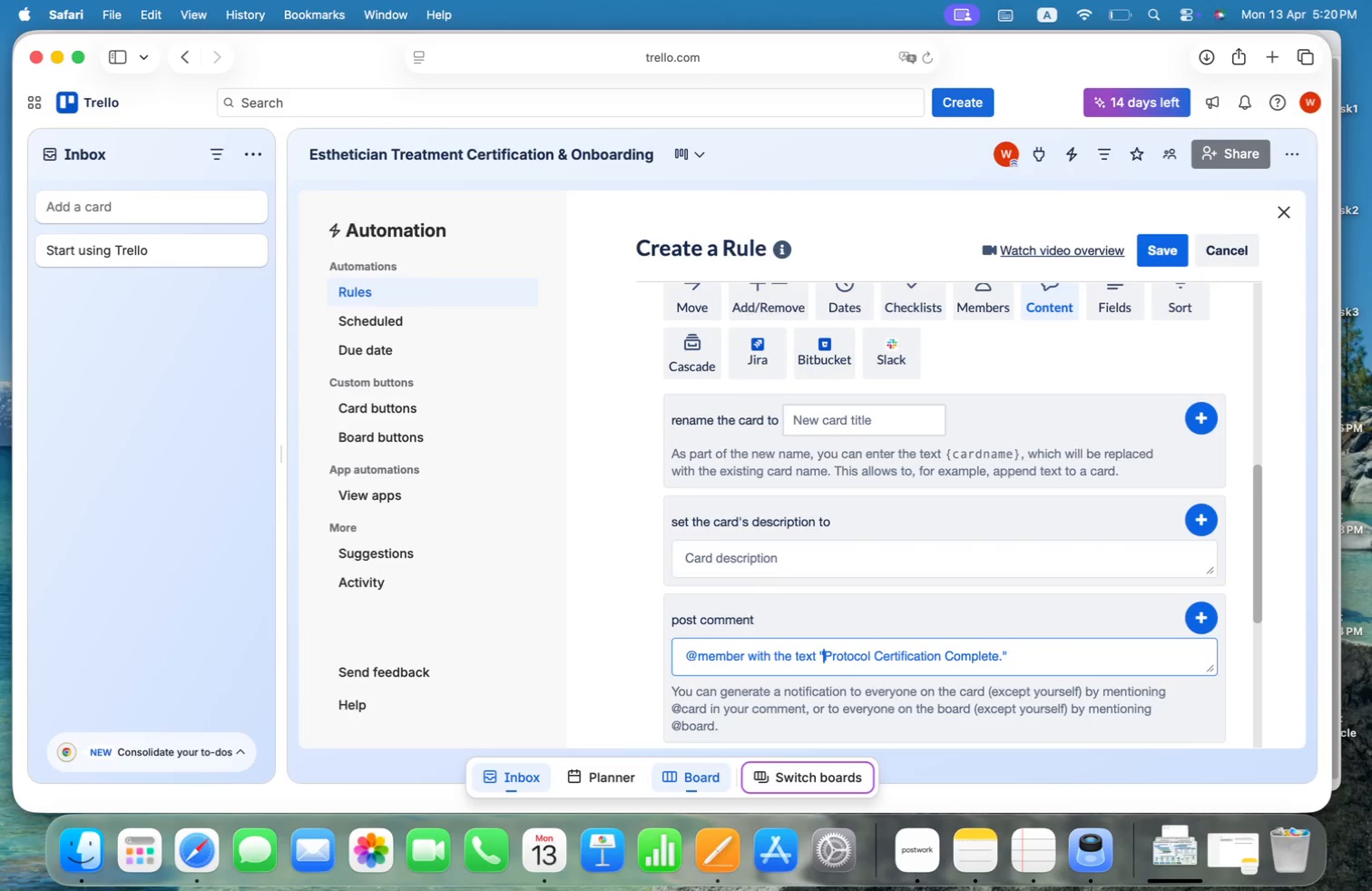 
key(Alt+Shift+ArrowLeft)
 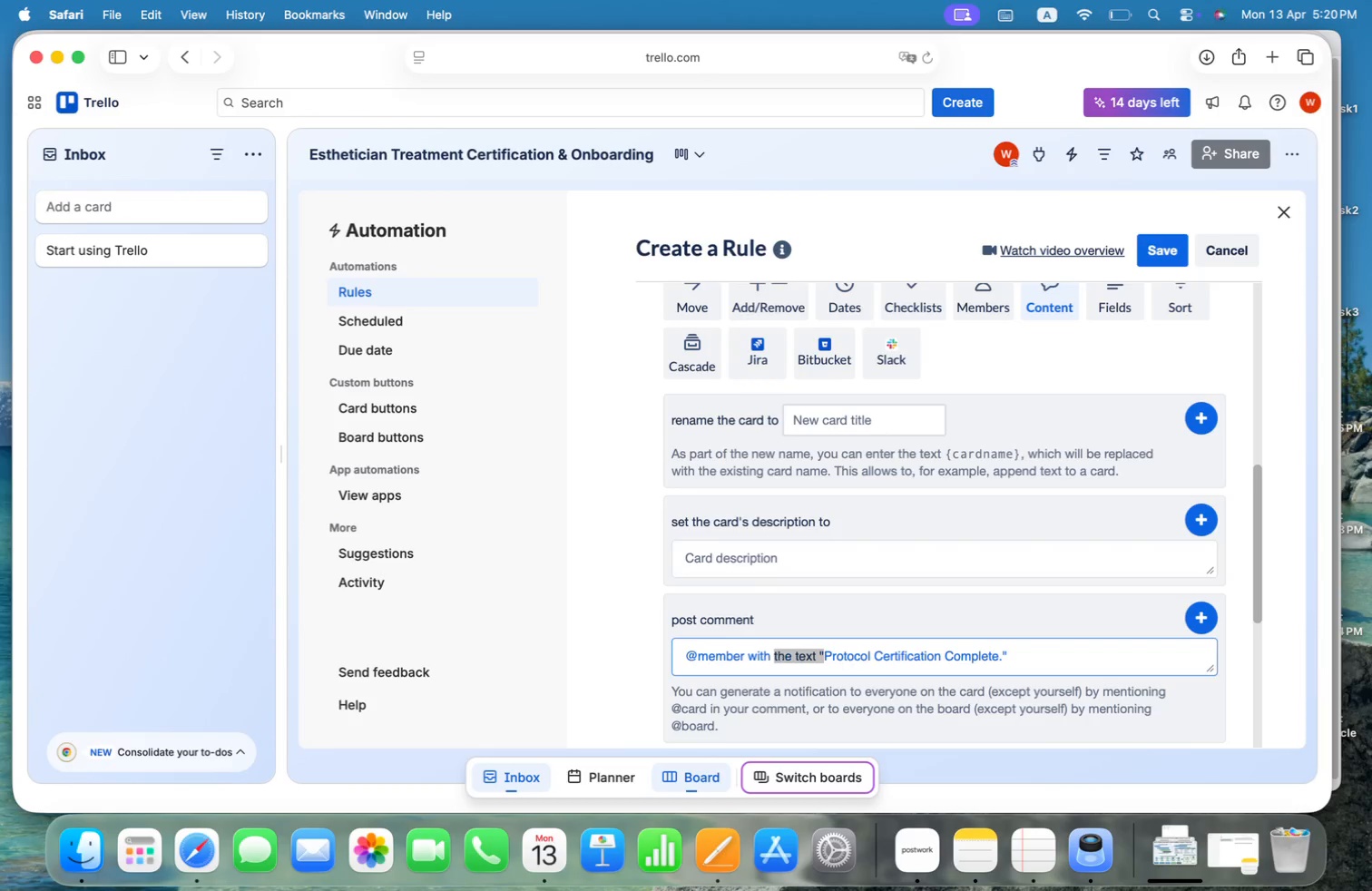 
key(Alt+Shift+ArrowLeft)
 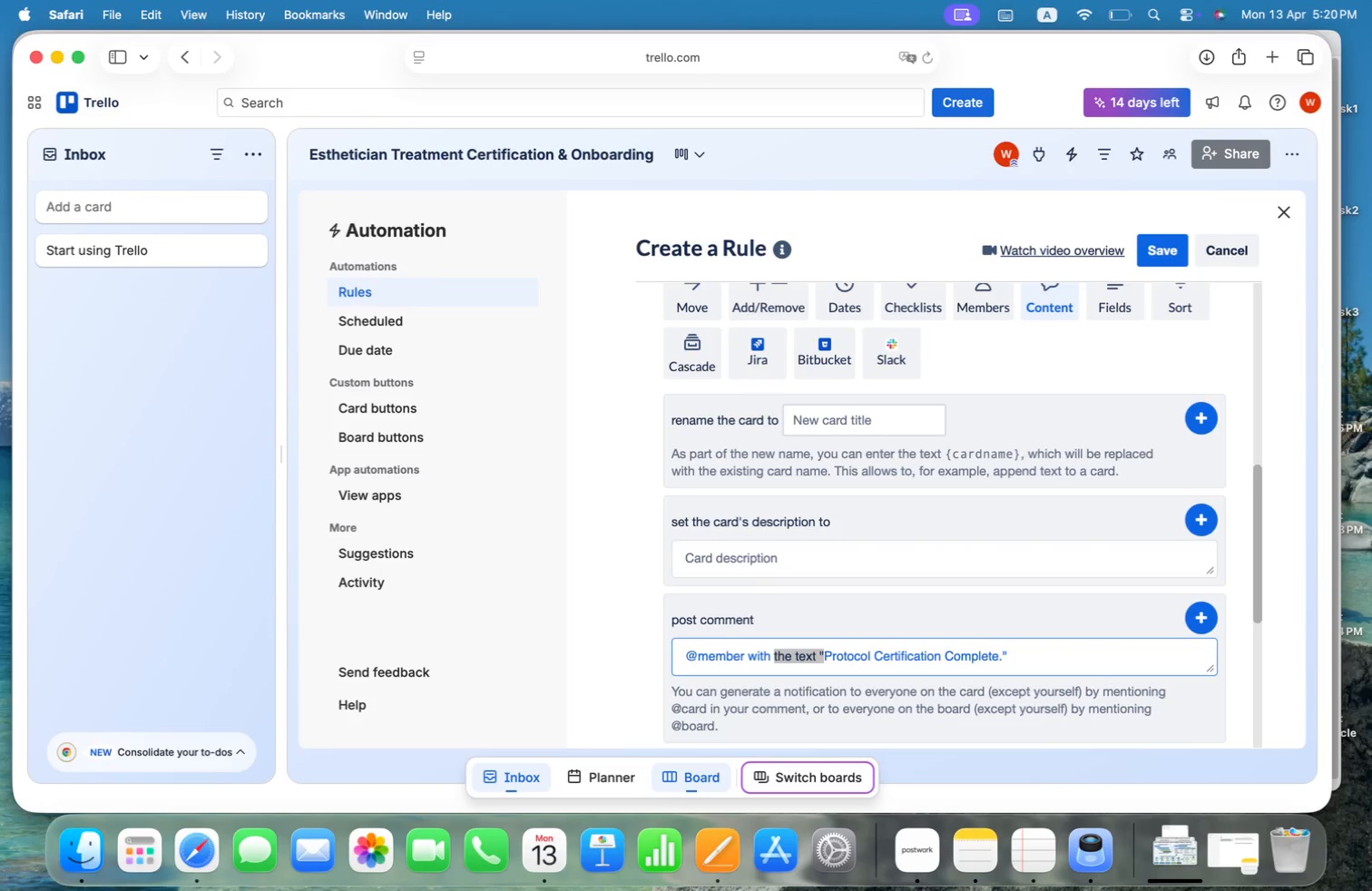 
key(Backspace)
 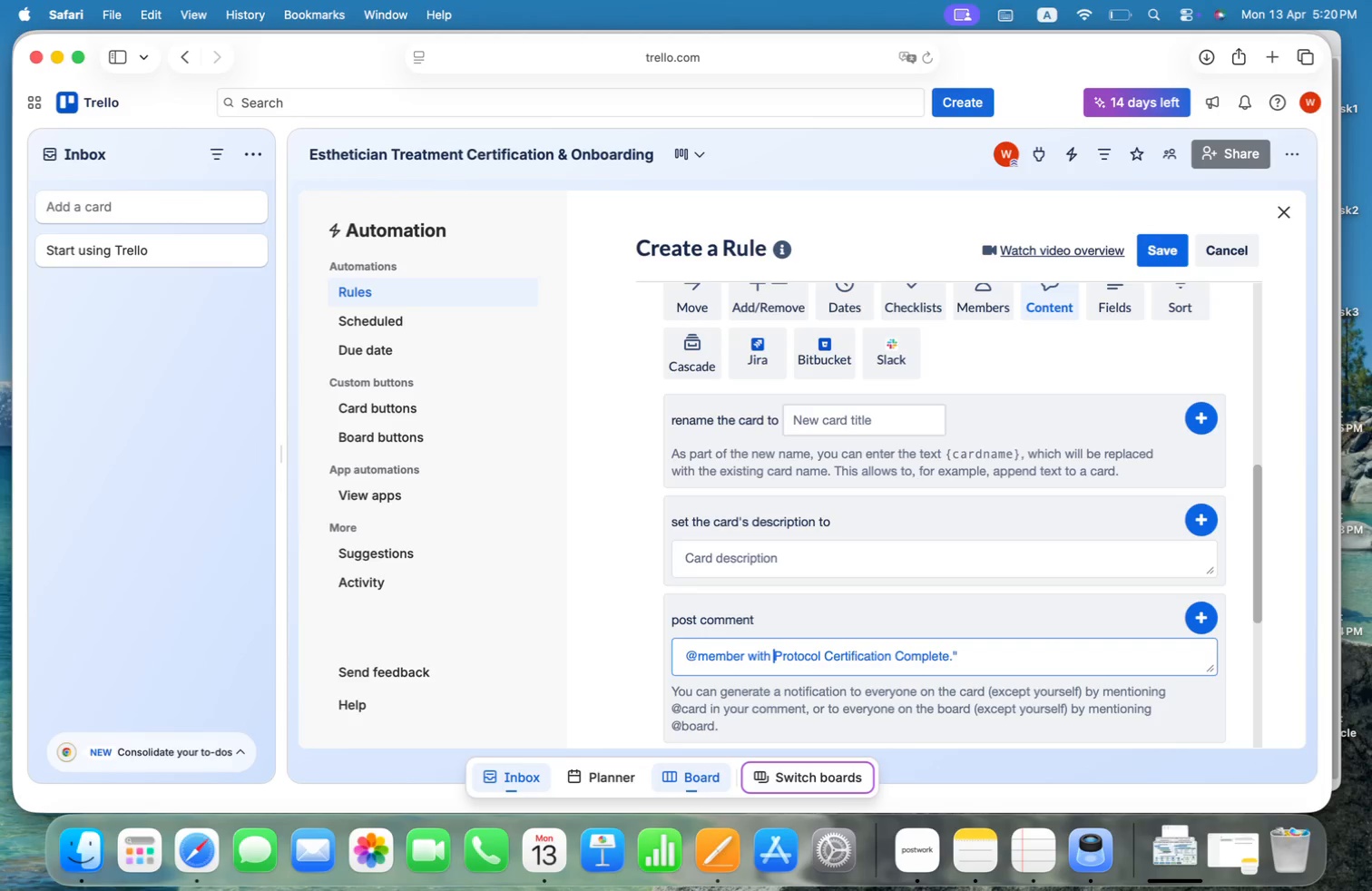 
hold_key(key=OptionLeft, duration=0.83)
 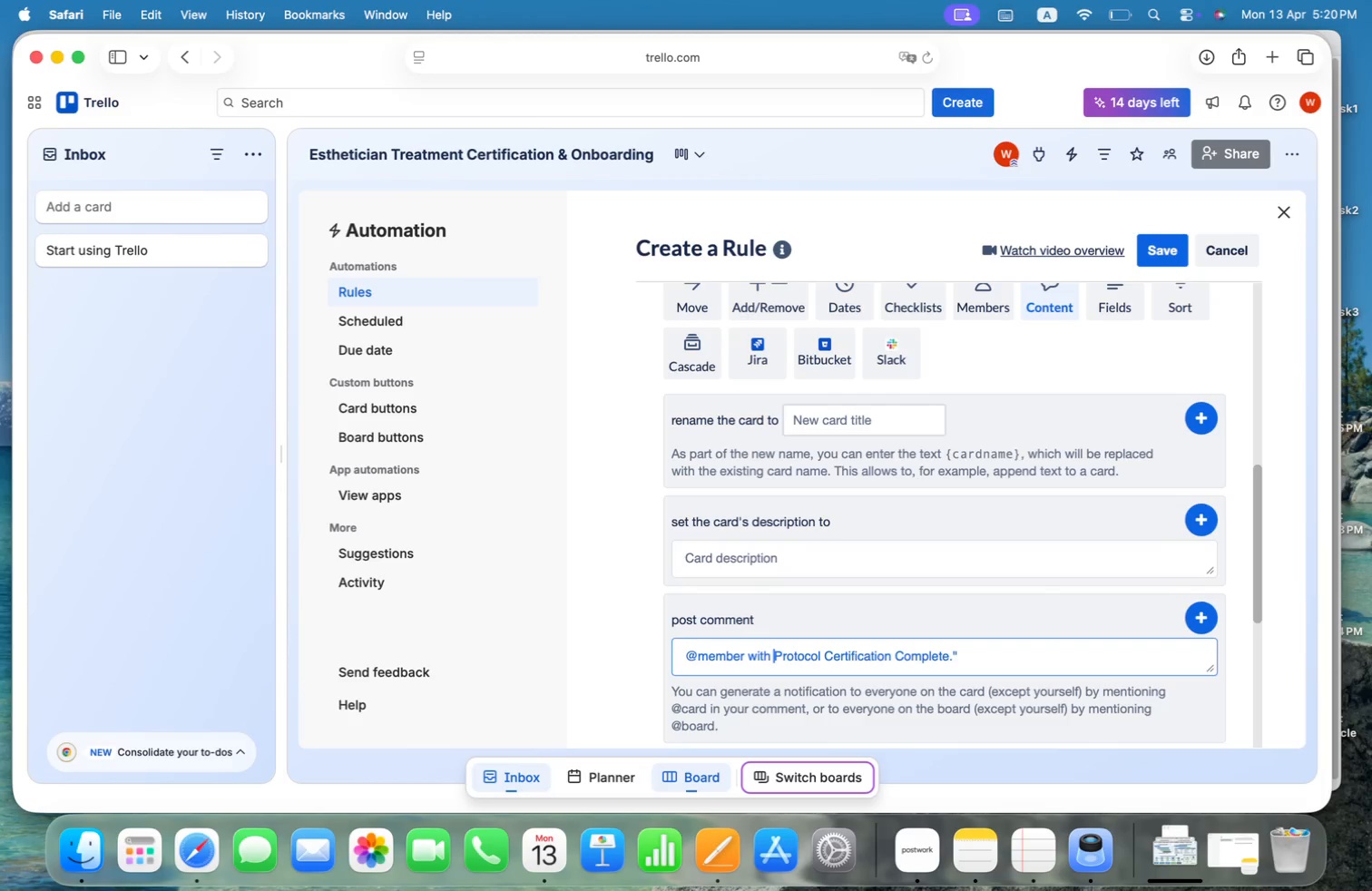 
key(Meta+CommandLeft)
 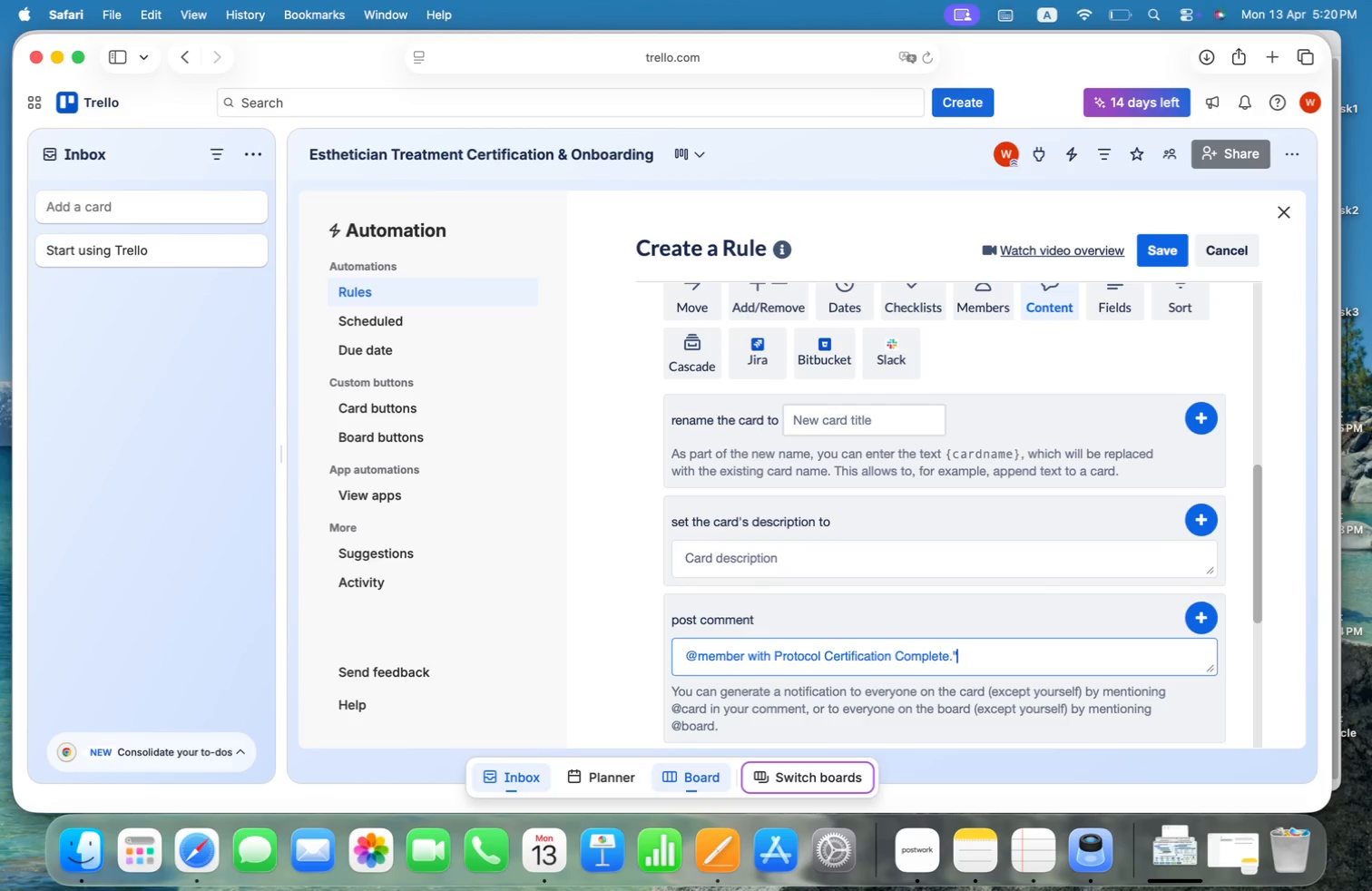 
key(Meta+ArrowRight)
 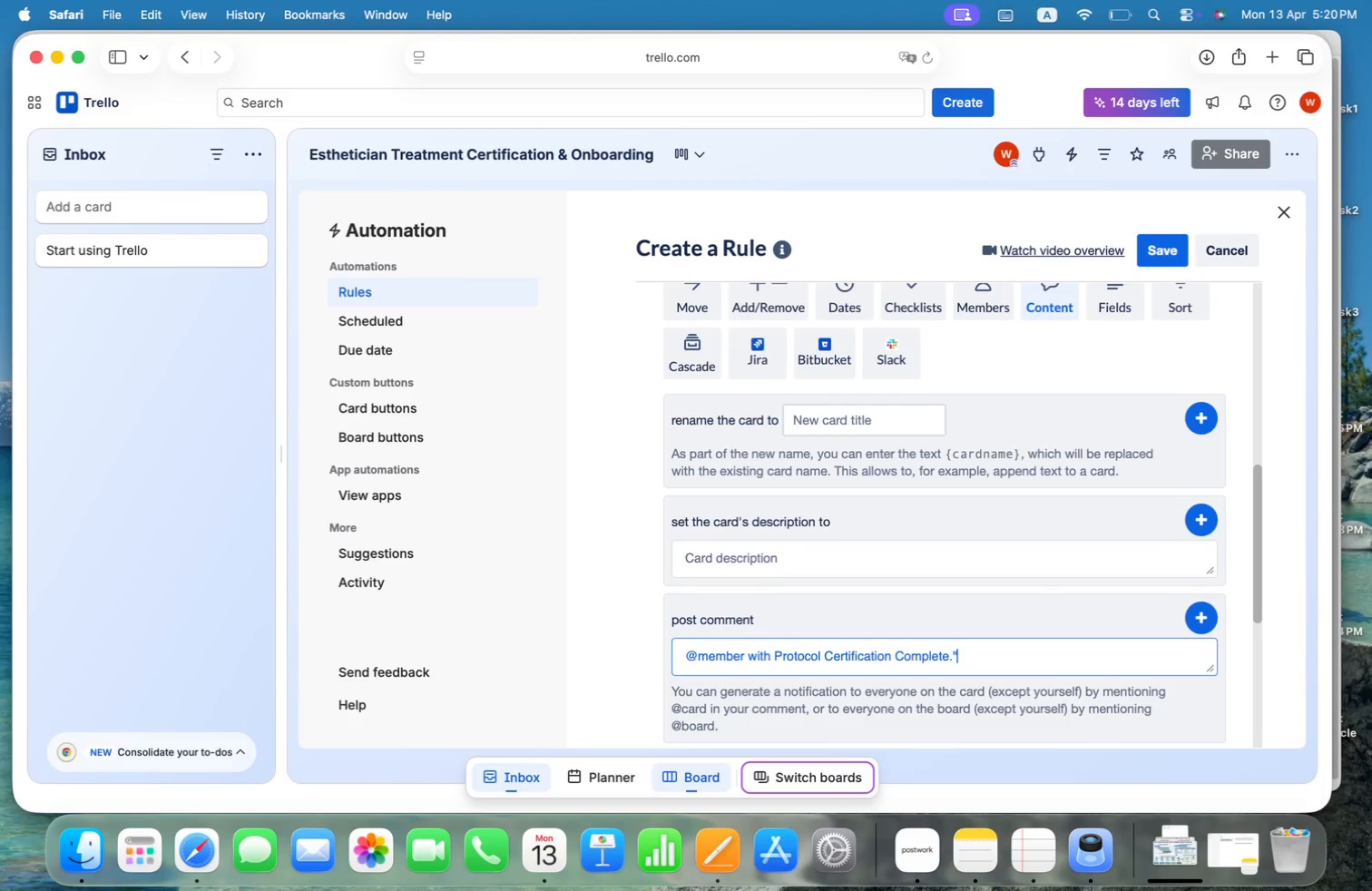 
key(Backspace)
 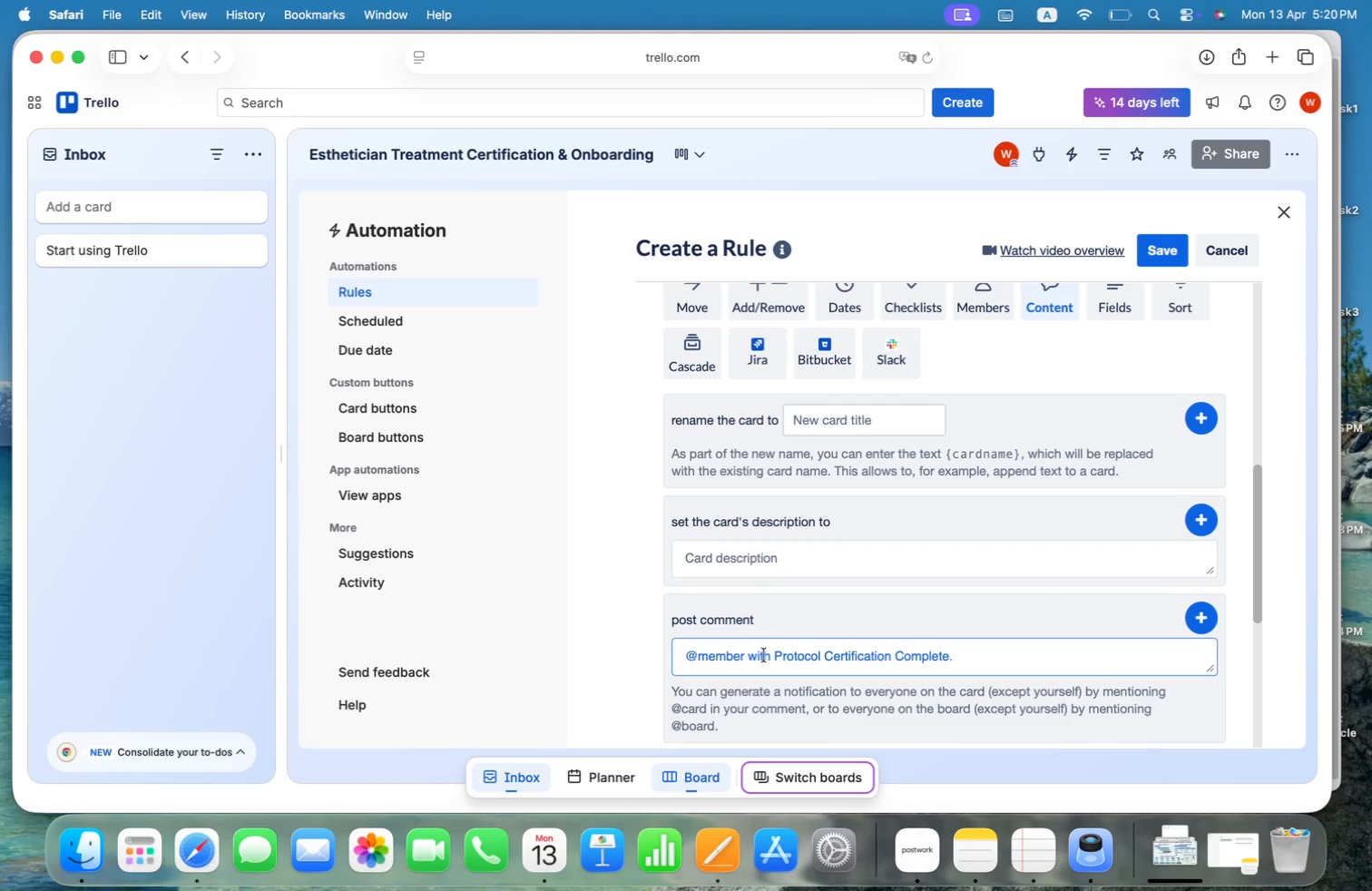 
scroll: coordinate [1027, 665], scroll_direction: down, amount: 19.0
 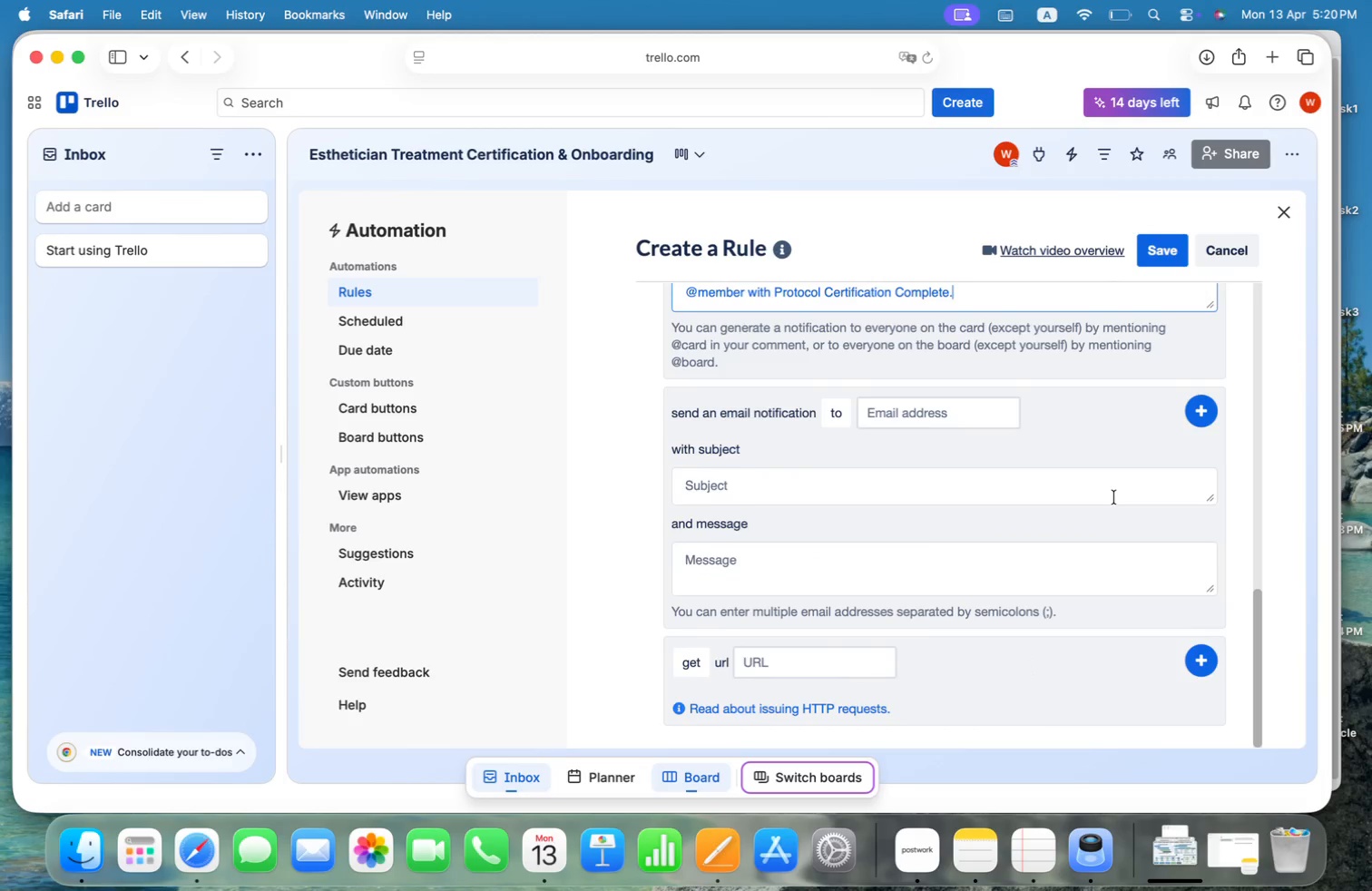 
scroll: coordinate [1114, 497], scroll_direction: up, amount: 6.0
 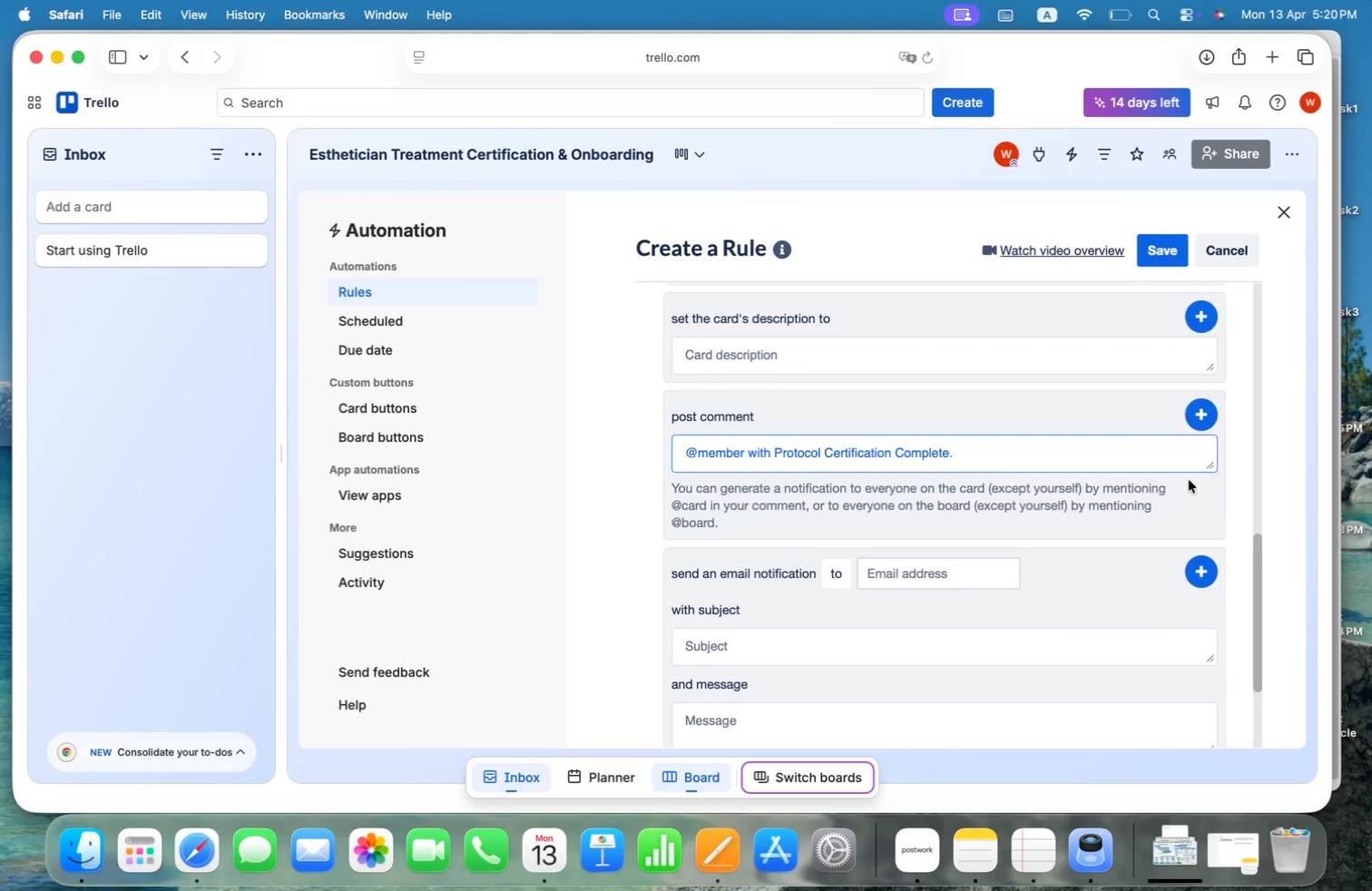 
left_click([1191, 495])
 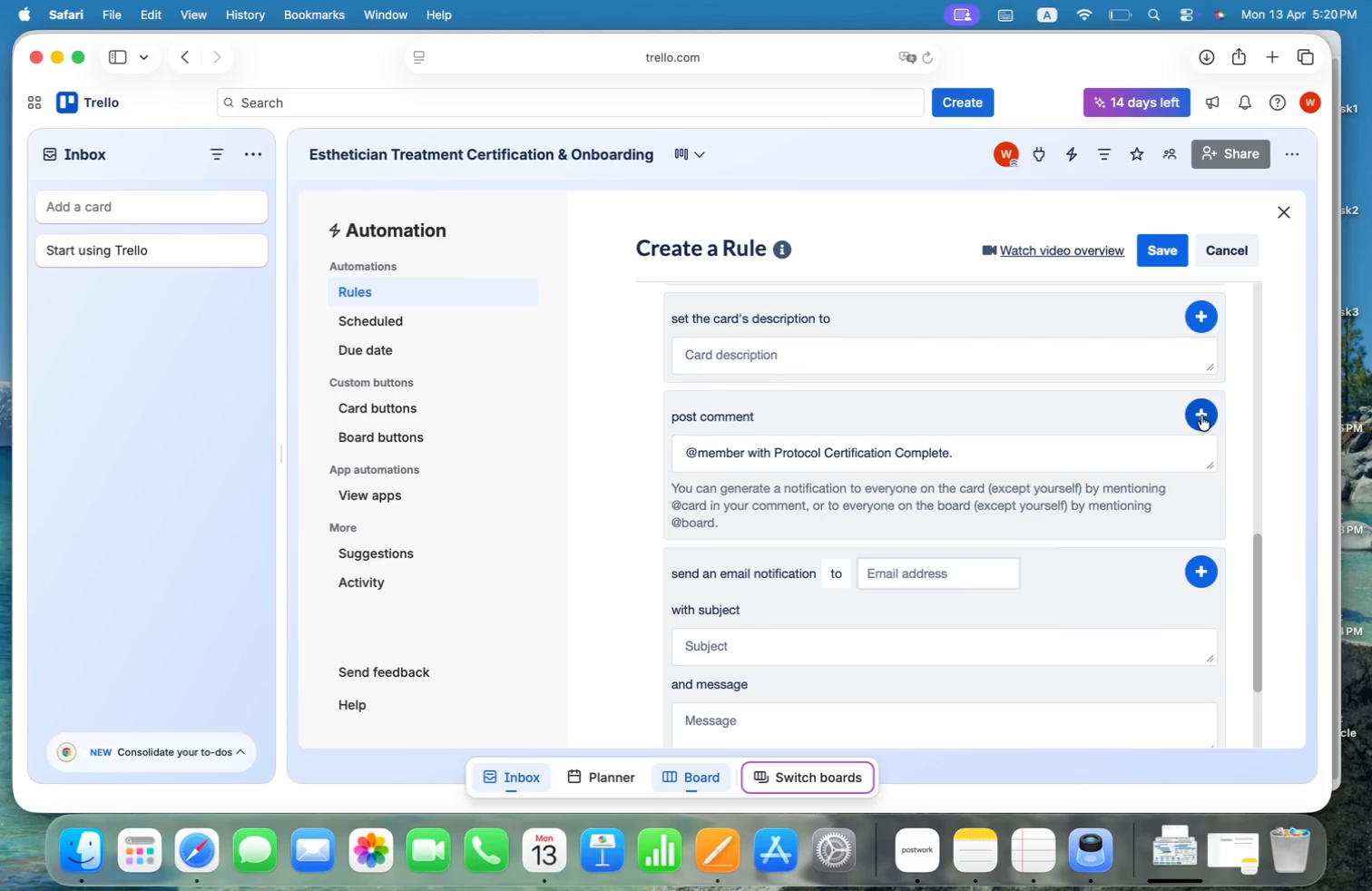 
left_click([1202, 415])
 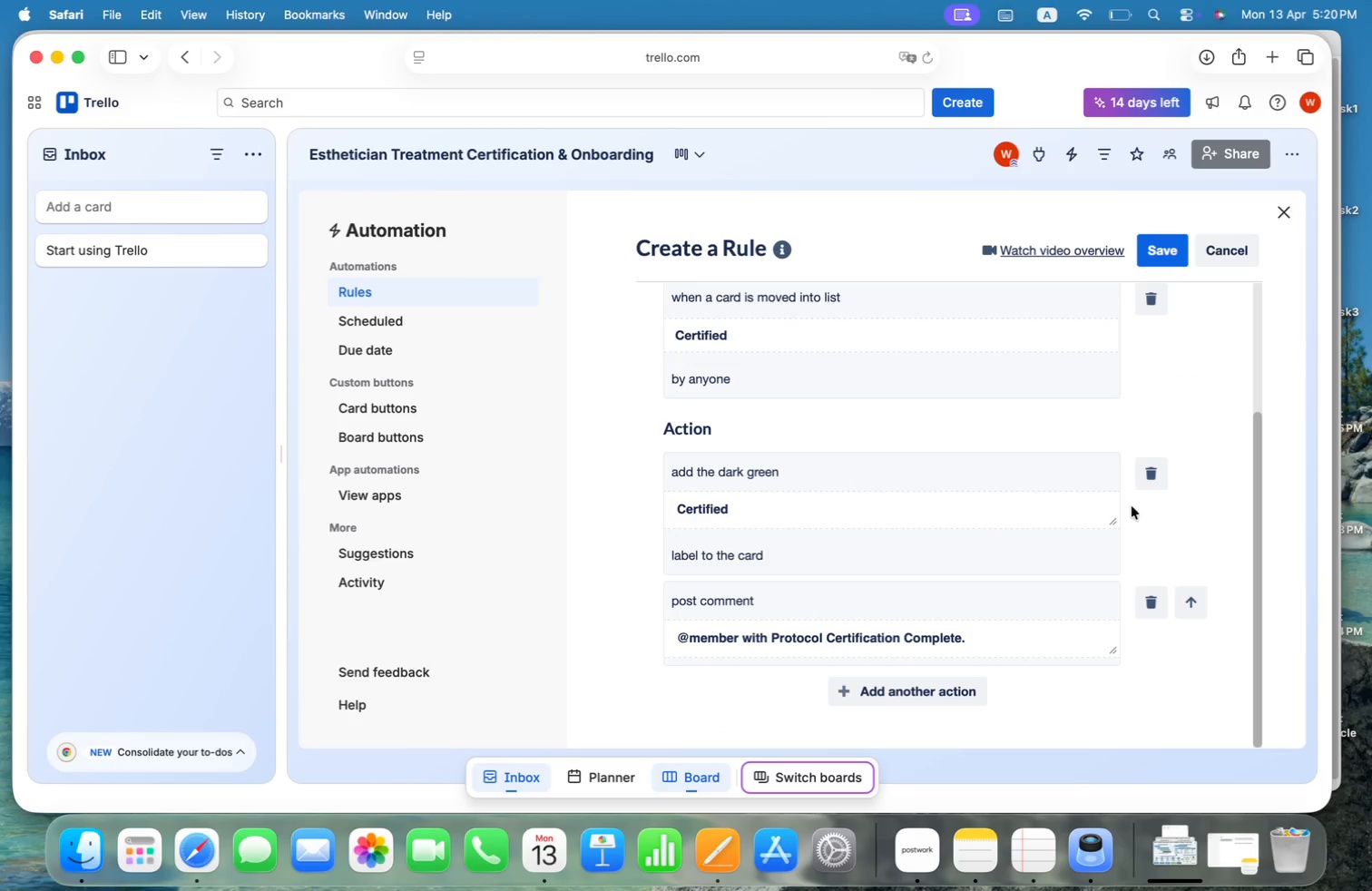 
scroll: coordinate [1223, 464], scroll_direction: down, amount: 22.0
 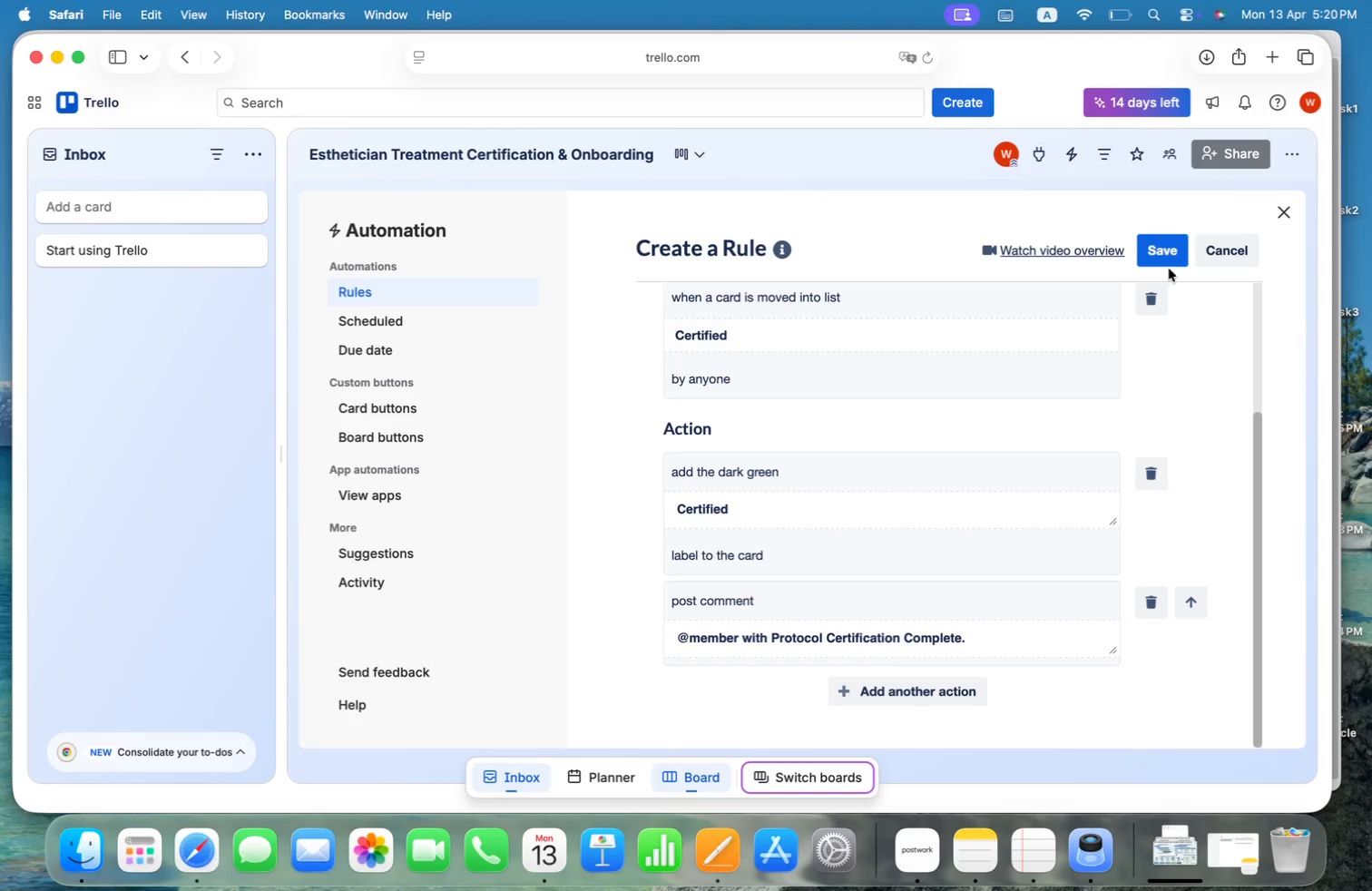 
left_click([1166, 247])
 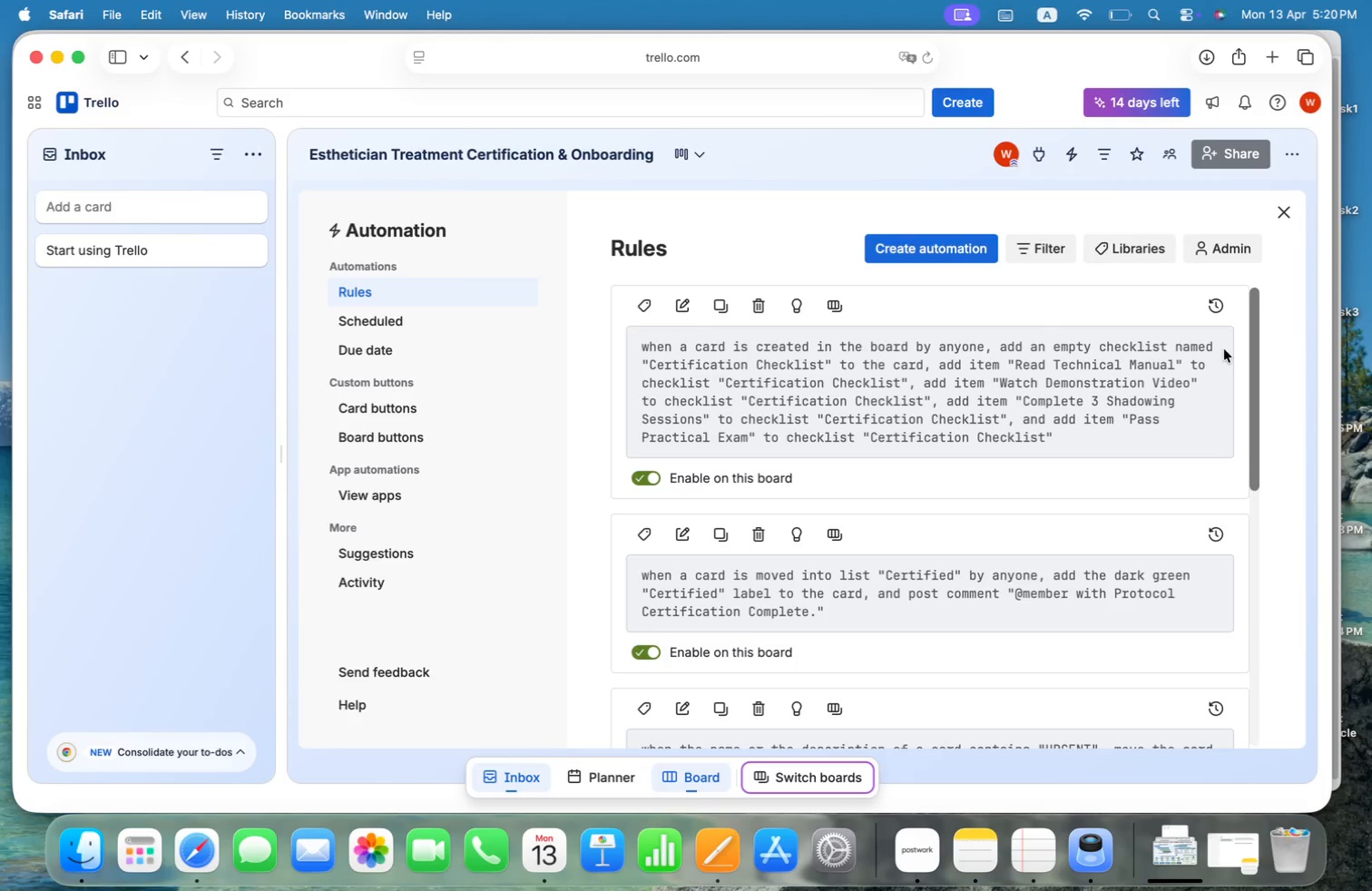 
left_click([1284, 214])
 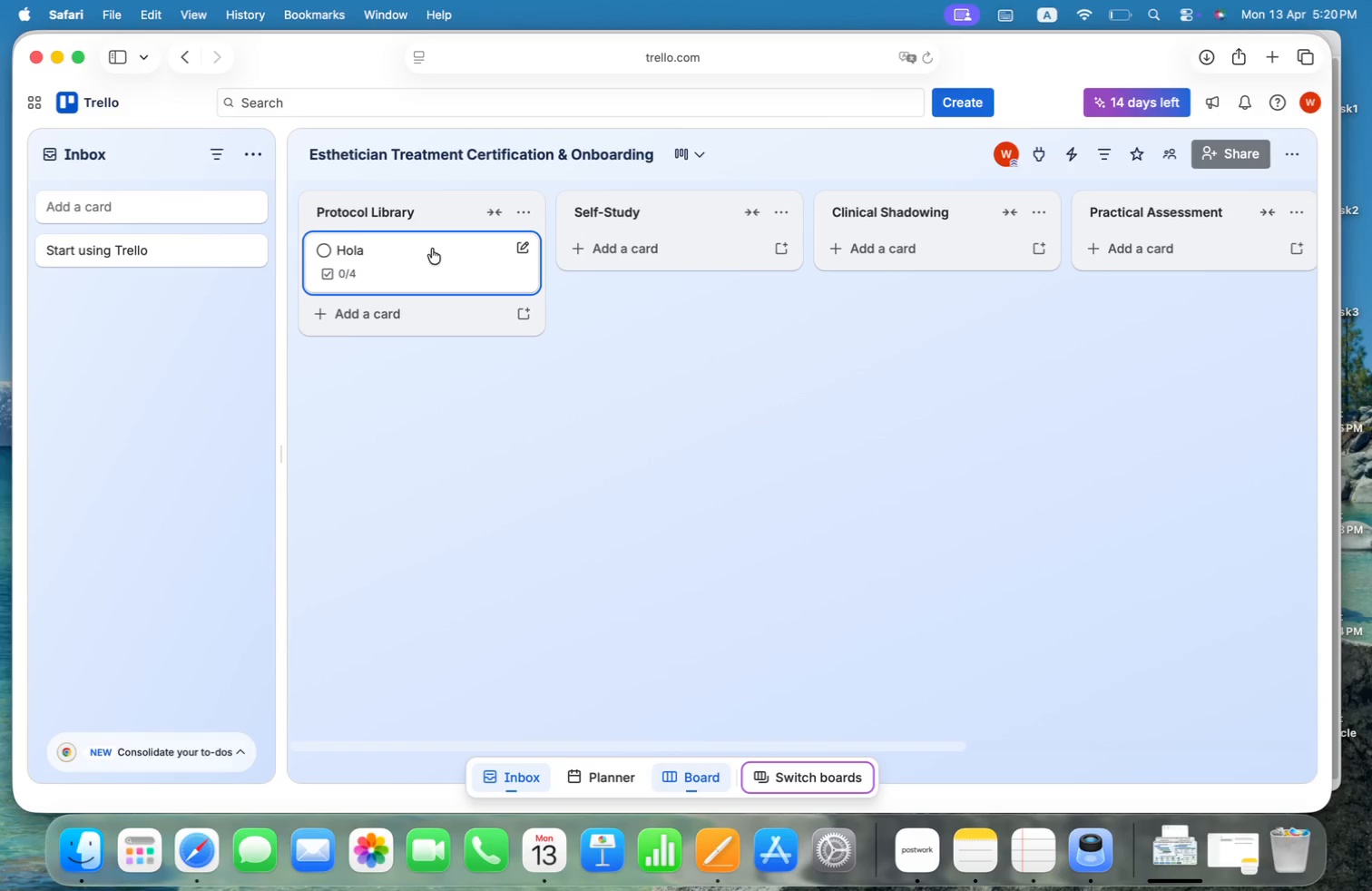 
left_click([324, 255])
 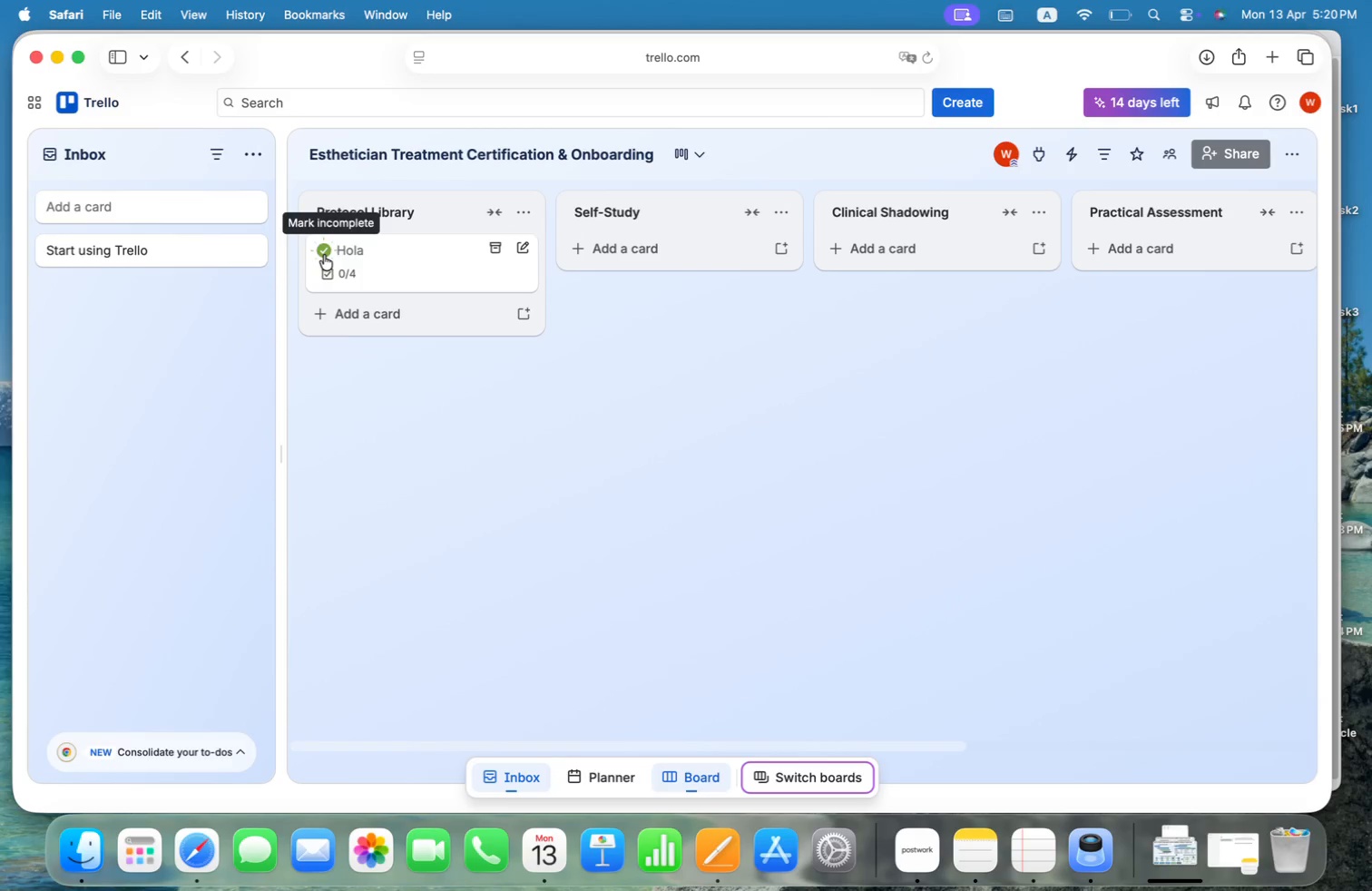 
left_click([324, 255])
 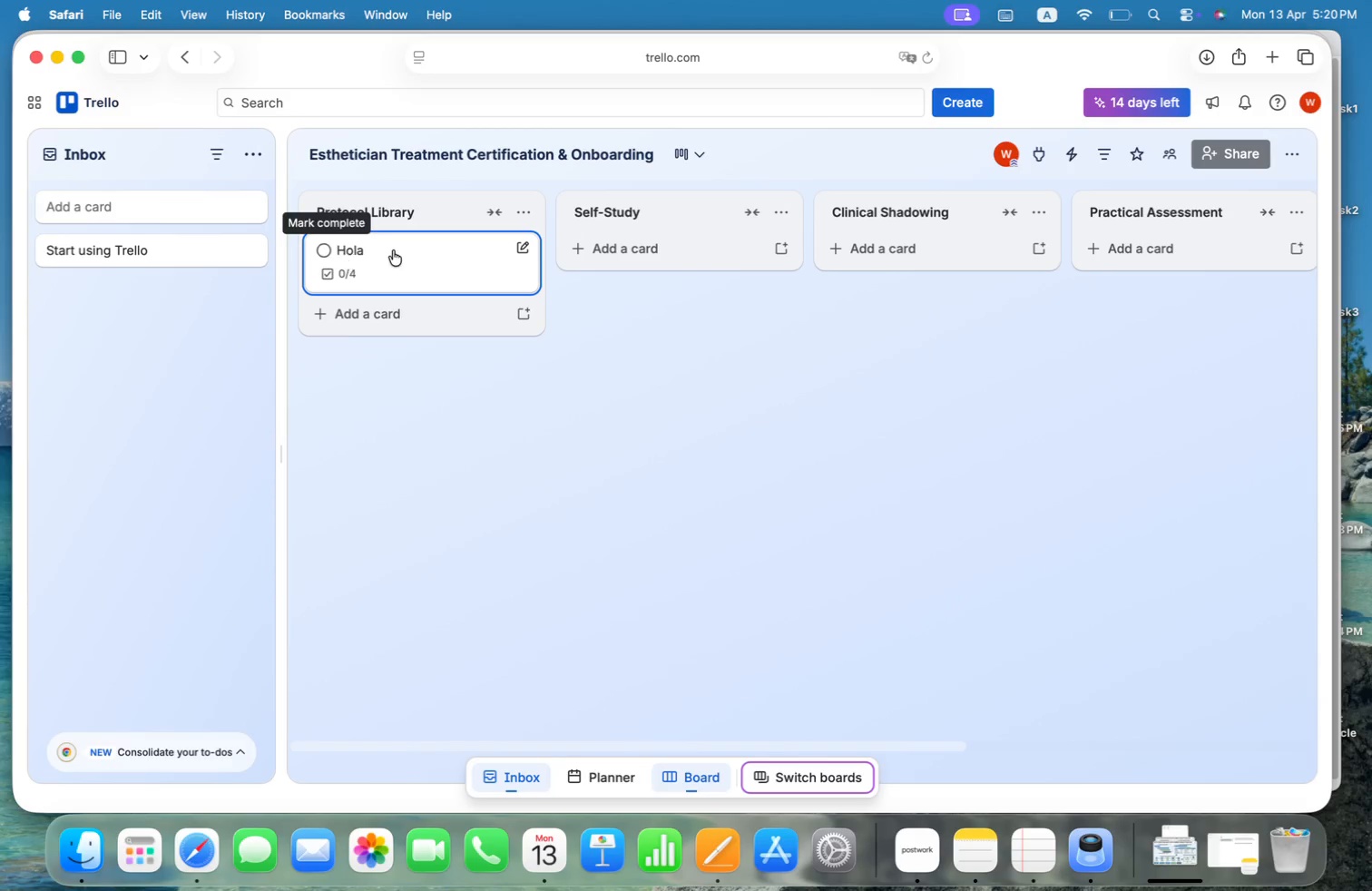 
left_click_drag(start_coordinate=[395, 250], to_coordinate=[904, 256])
 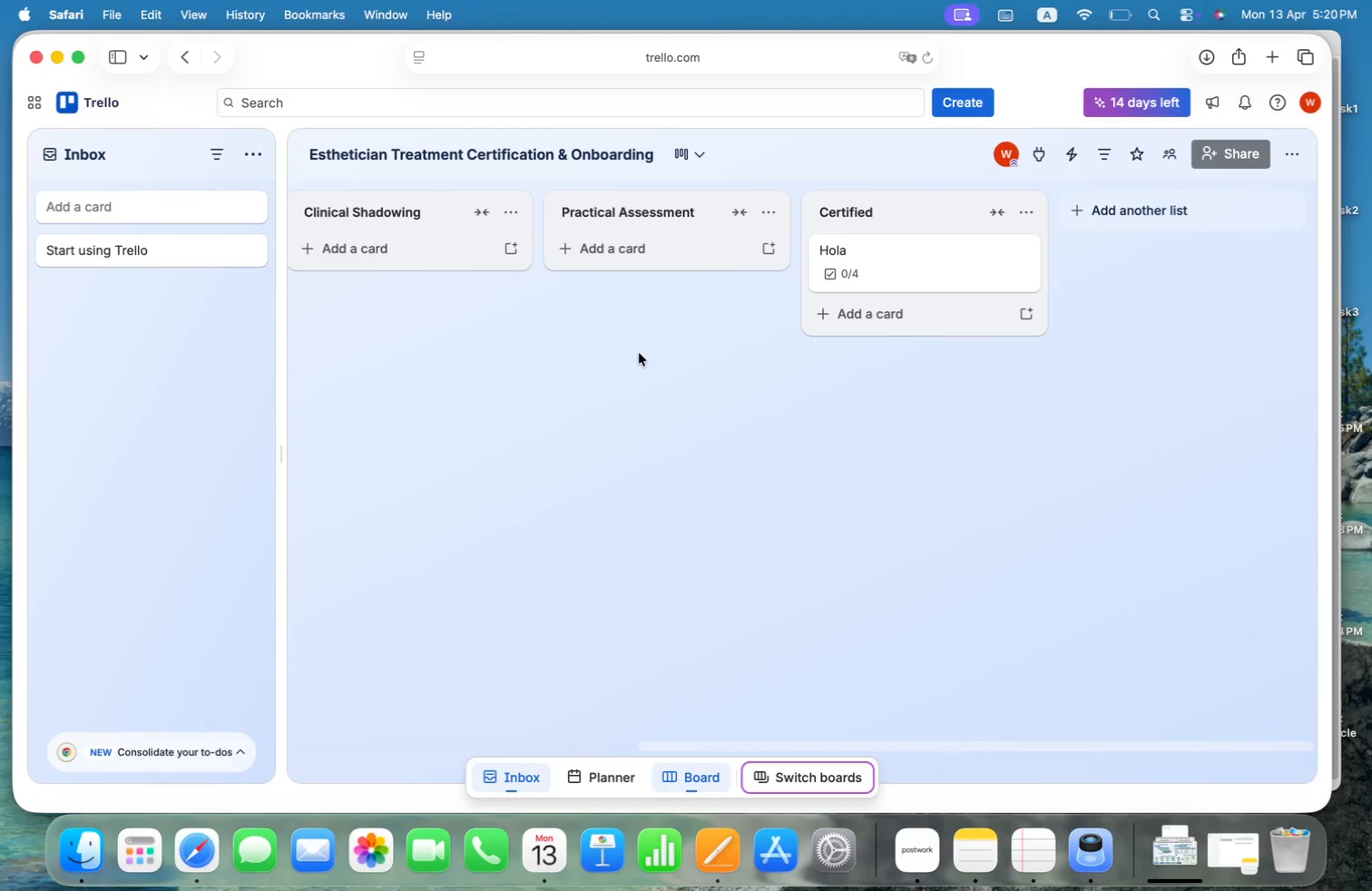 
left_click([639, 353])
 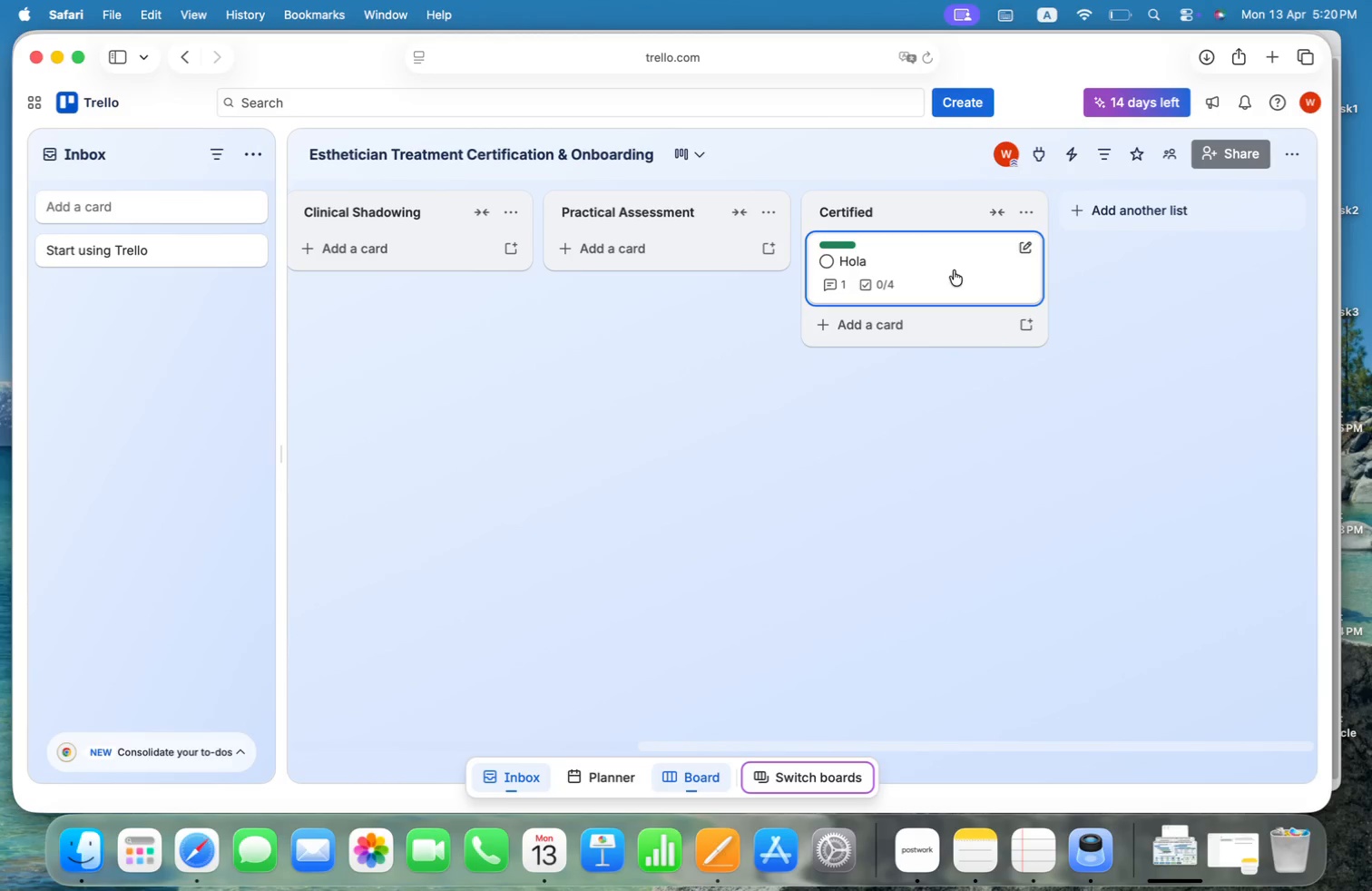 
left_click([954, 270])
 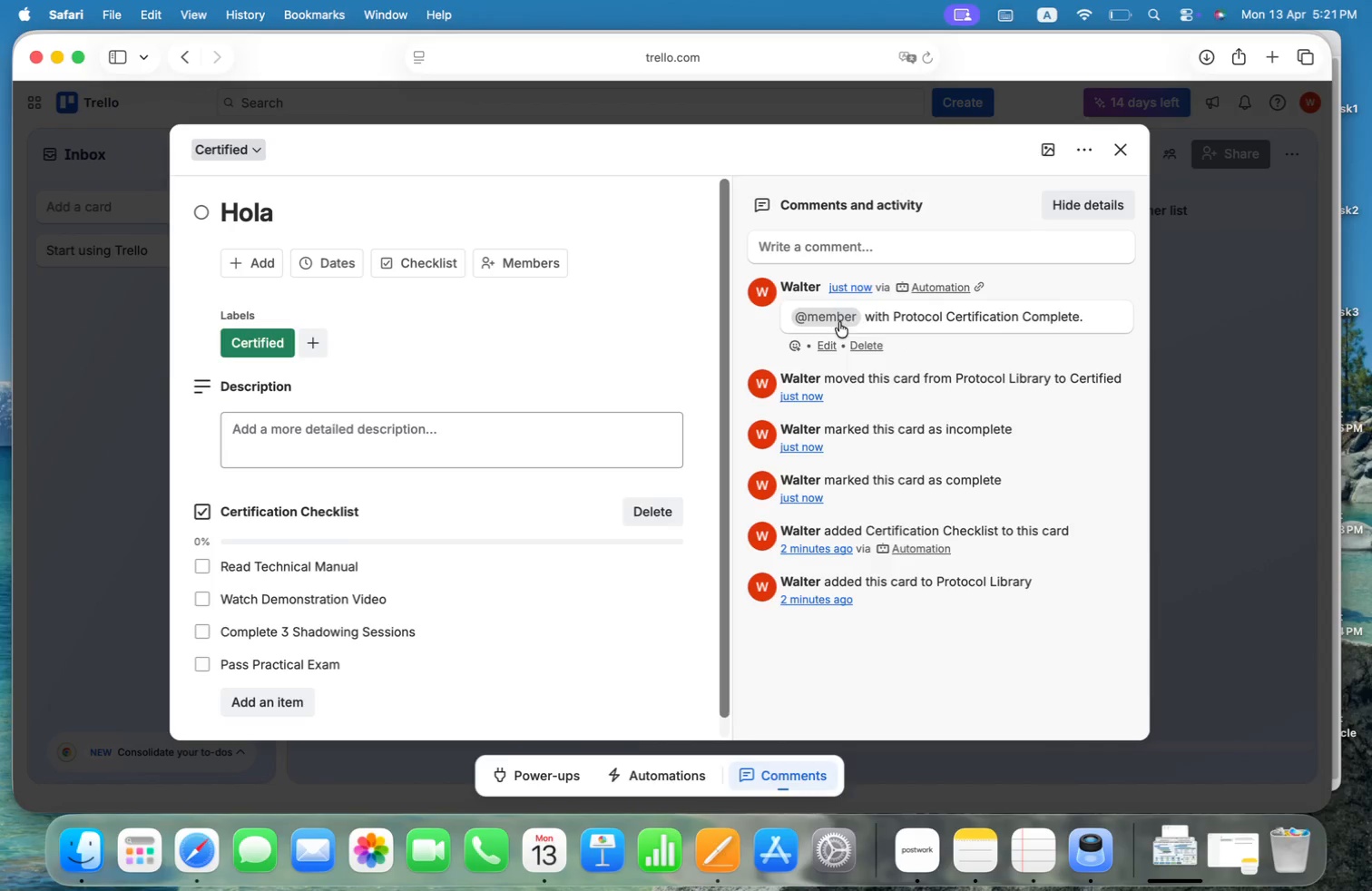 
wait(9.06)
 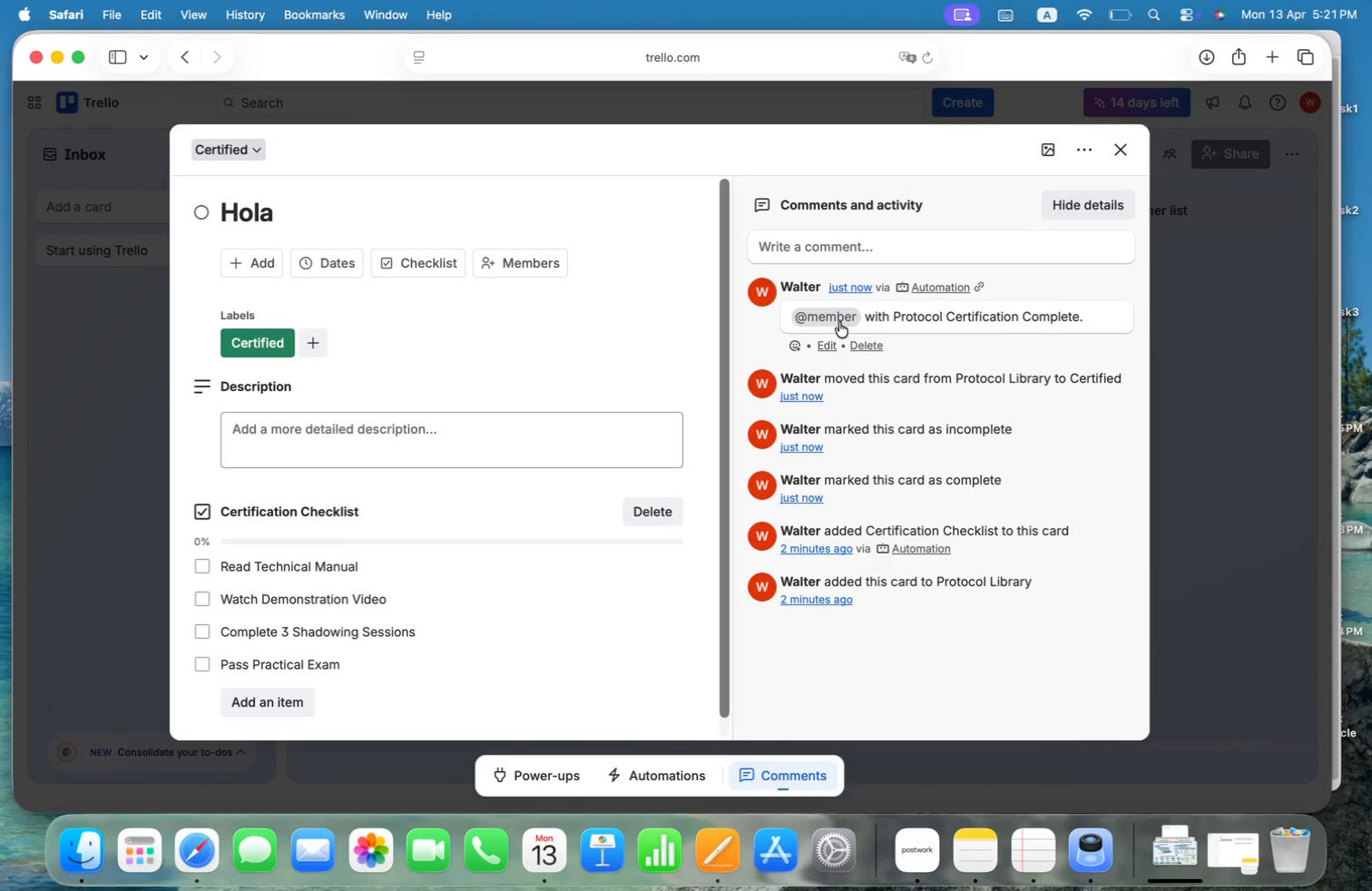 
left_click([1128, 150])
 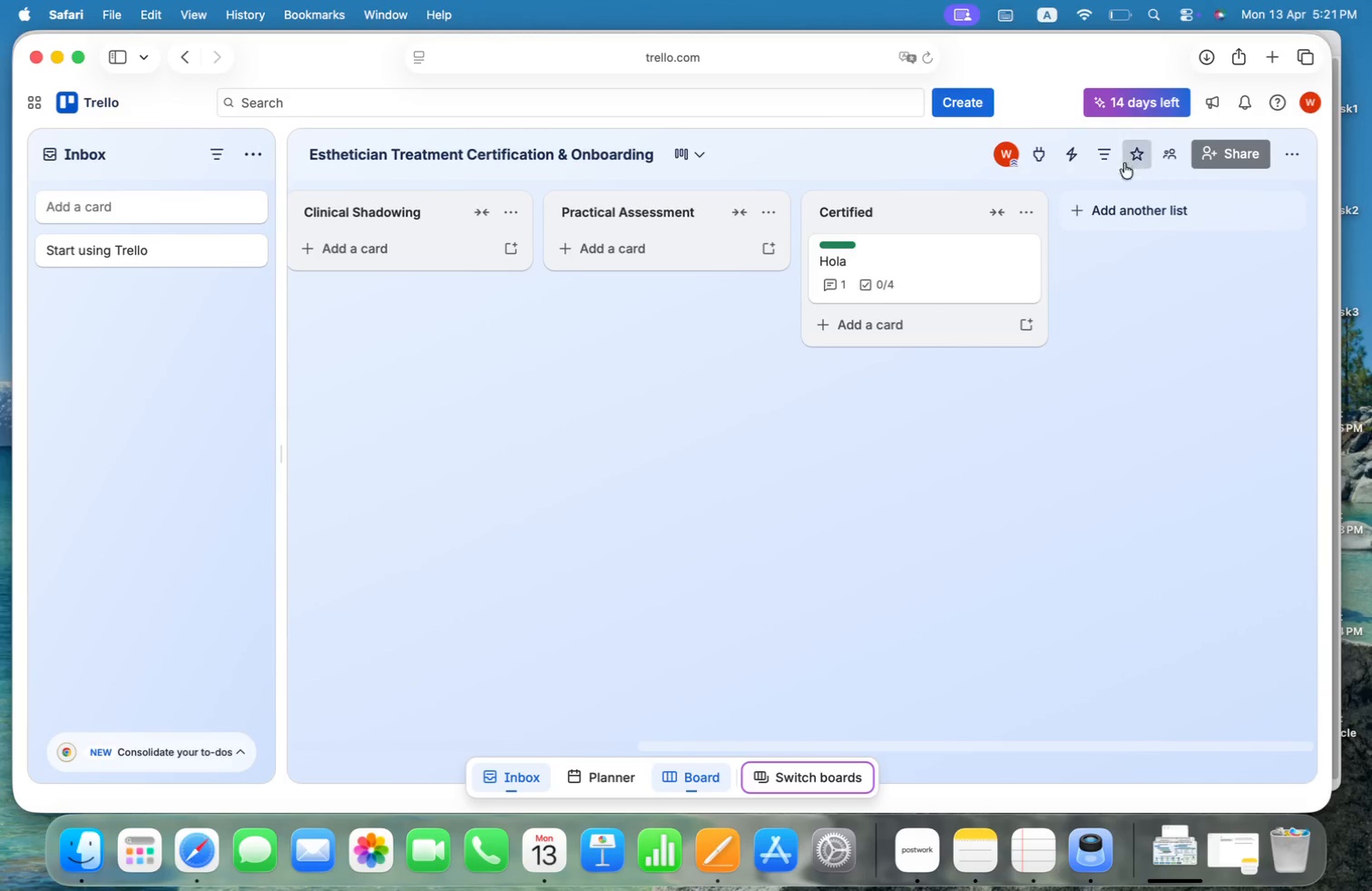 
wait(5.26)
 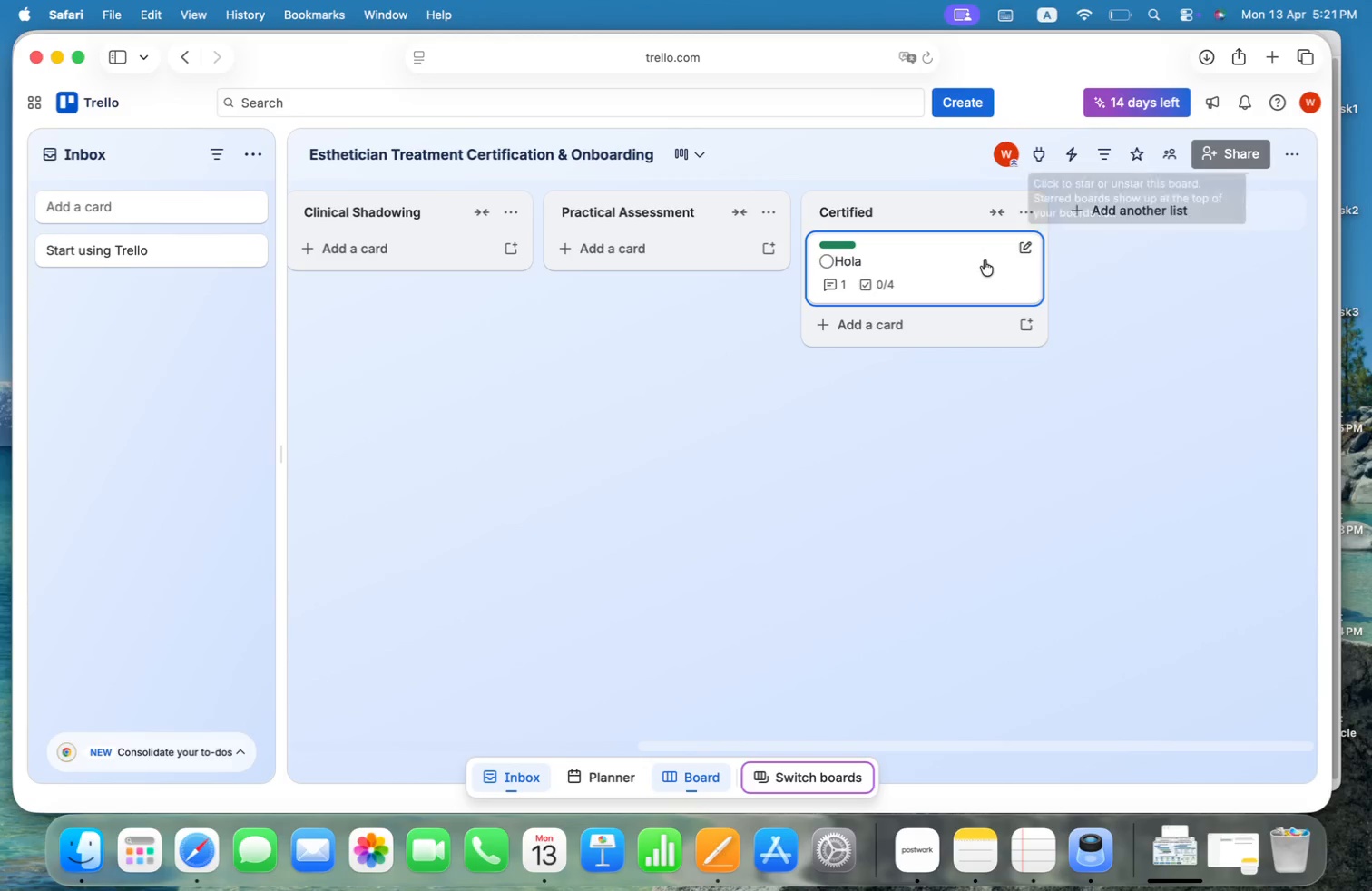 
left_click([1034, 205])
 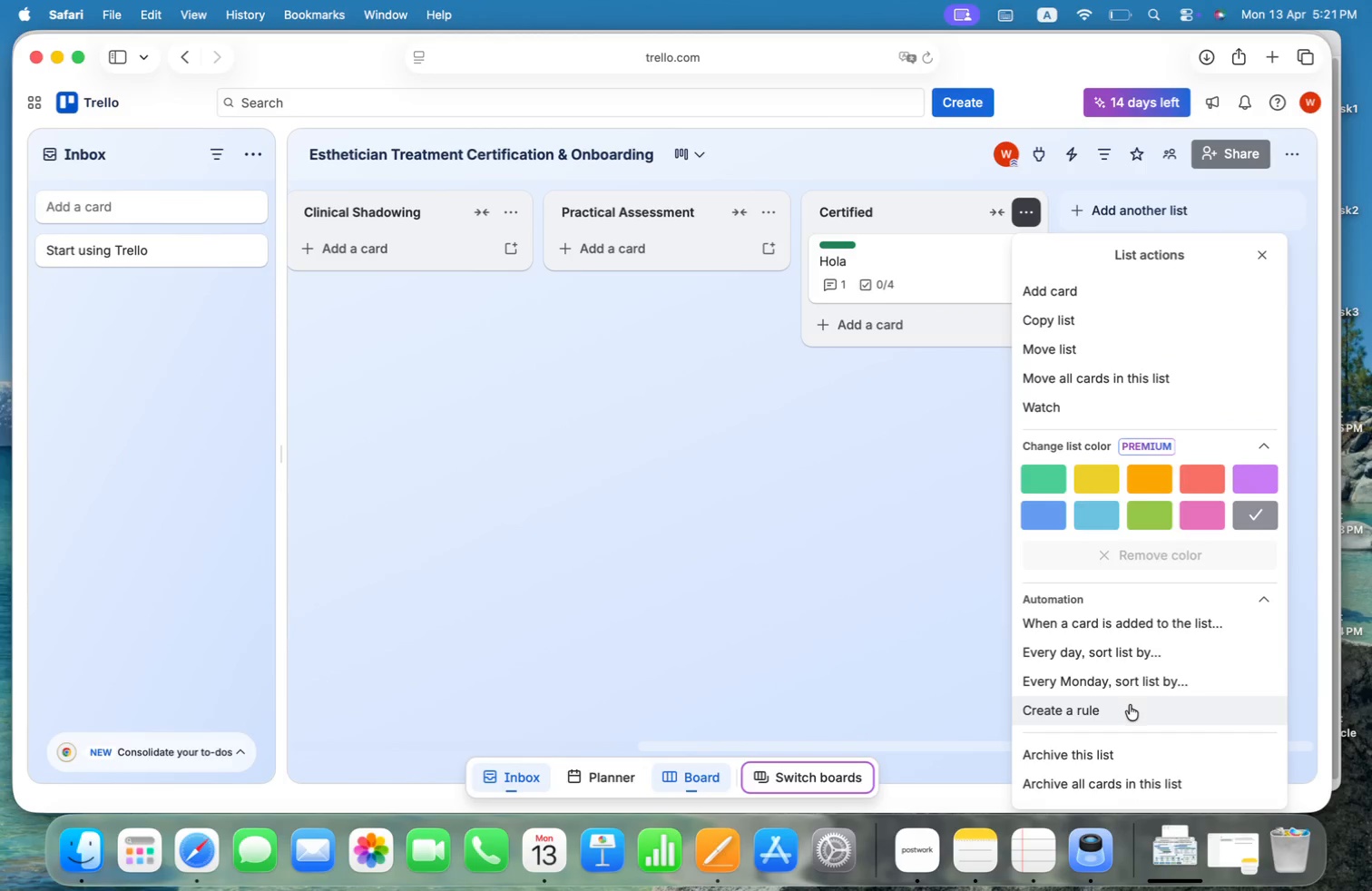 
left_click([1130, 707])
 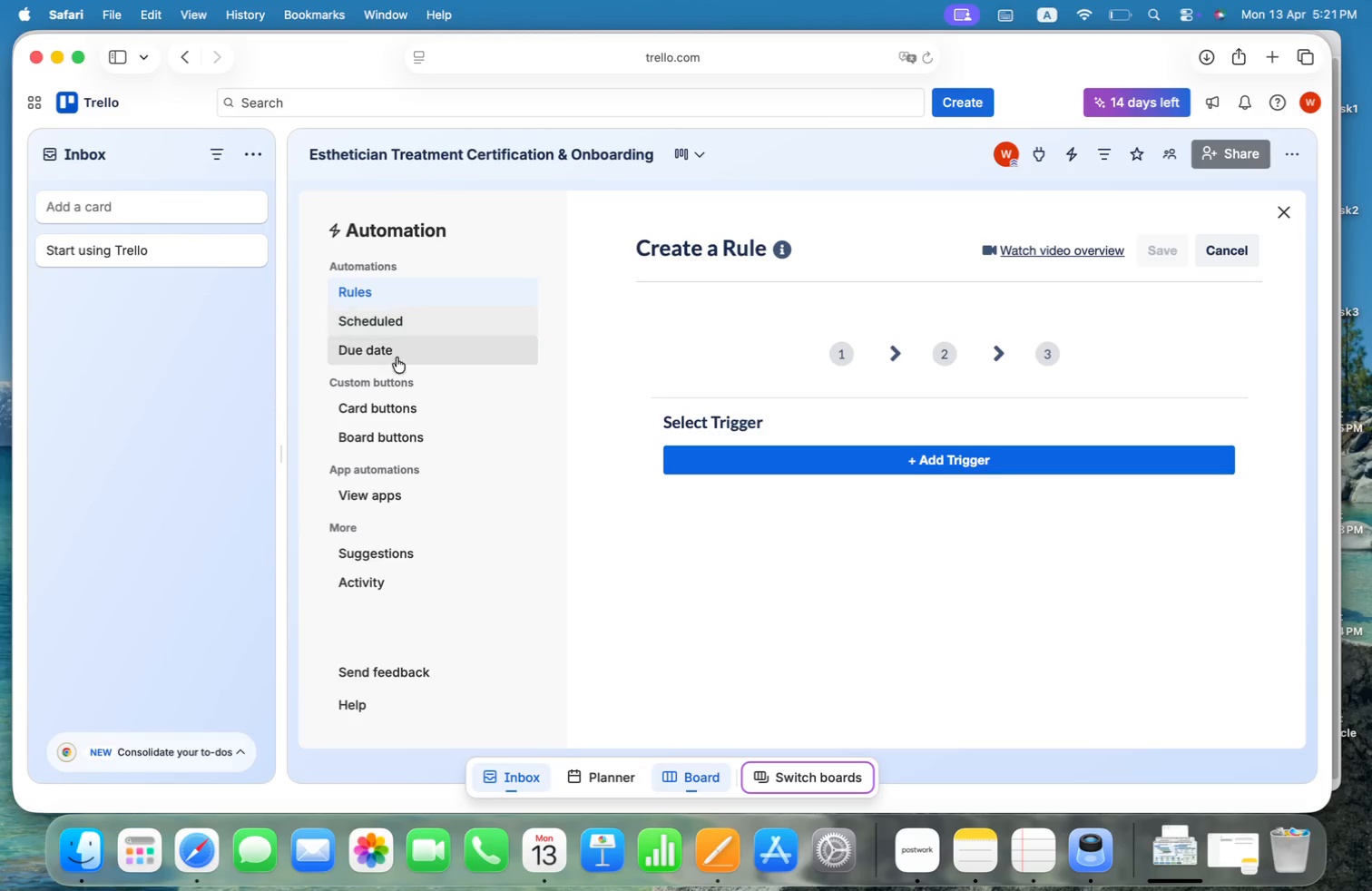 
left_click([871, 256])
 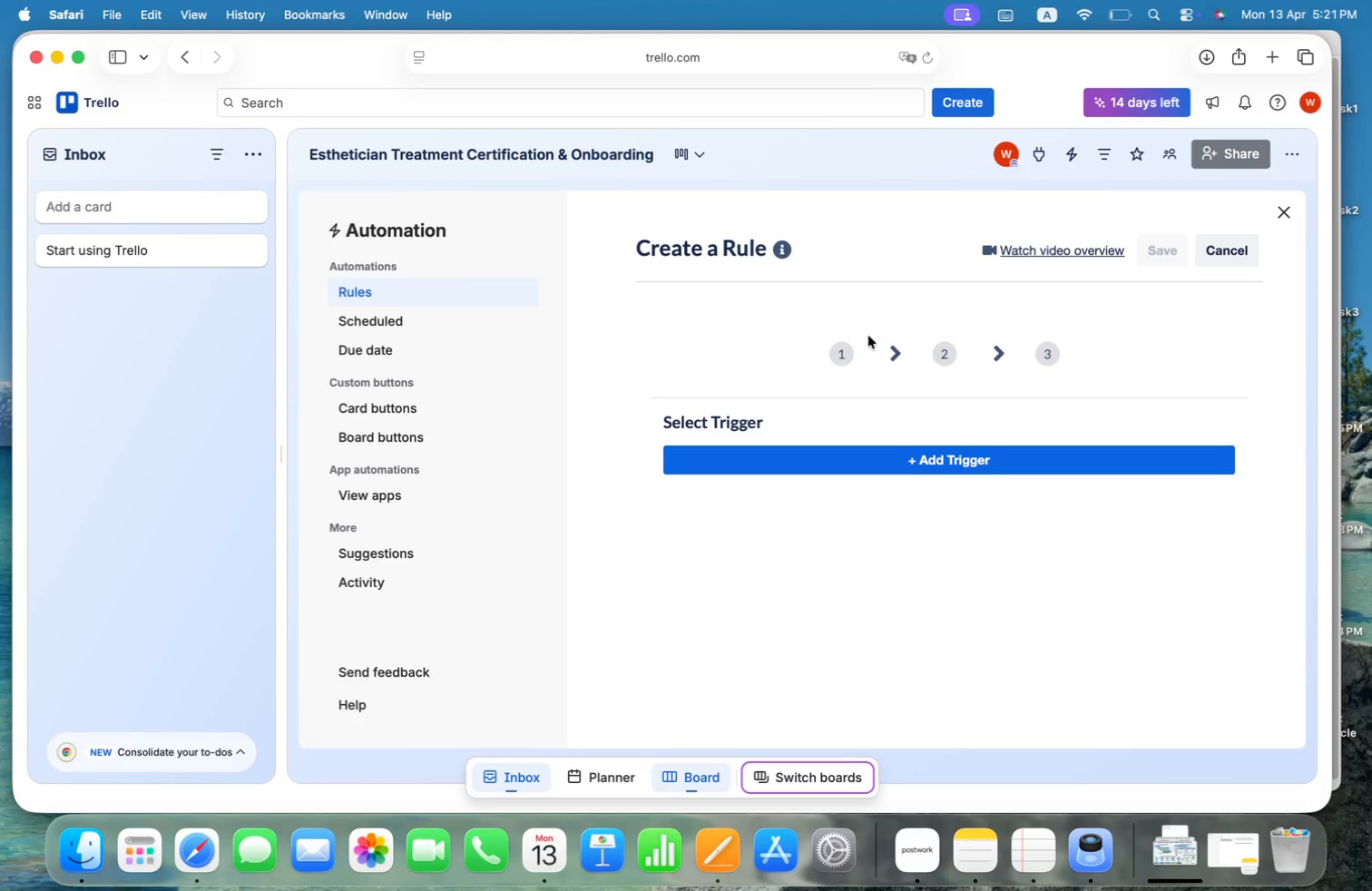 
scroll: coordinate [874, 367], scroll_direction: down, amount: 7.0
 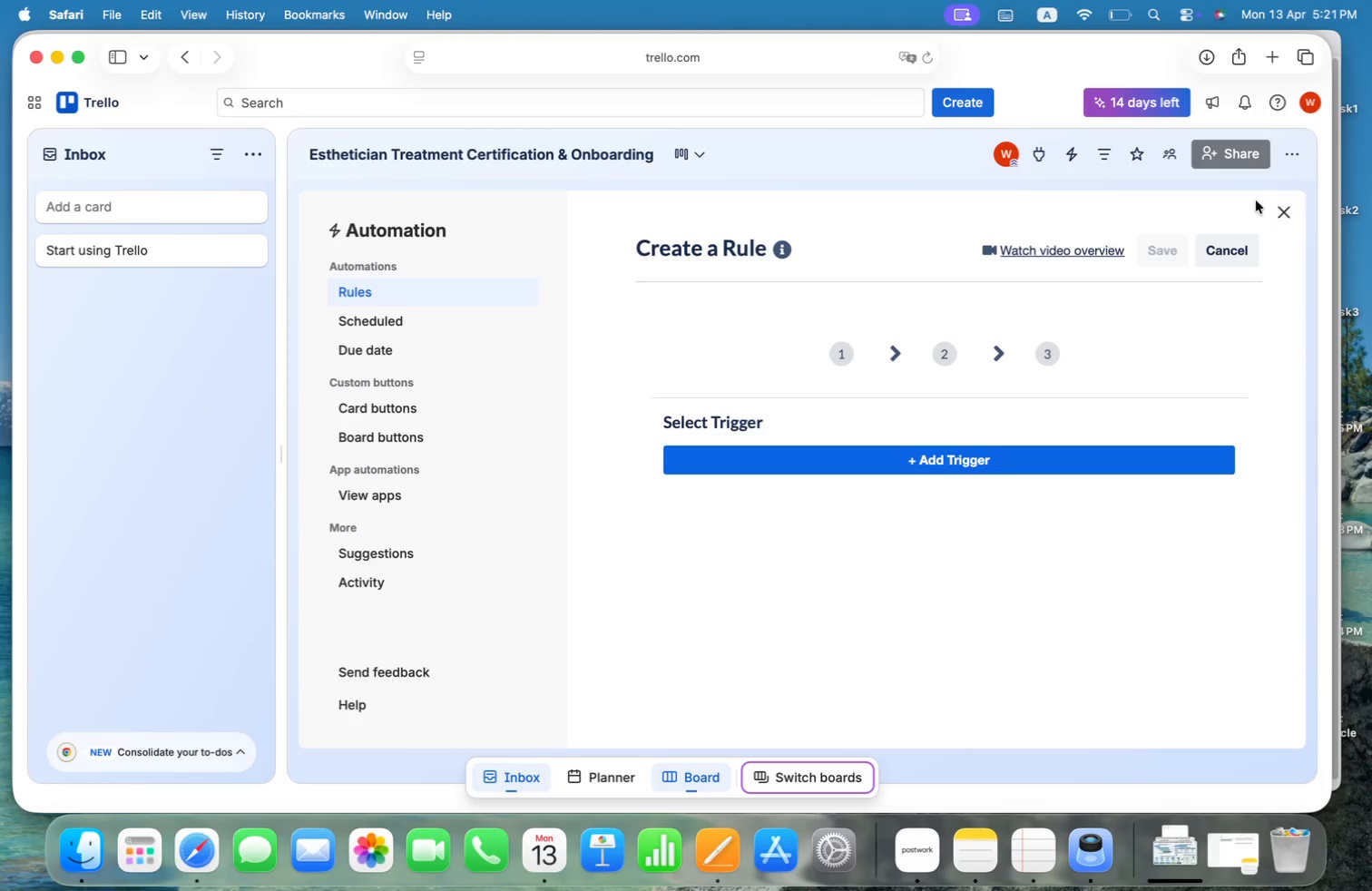 
left_click([1283, 209])
 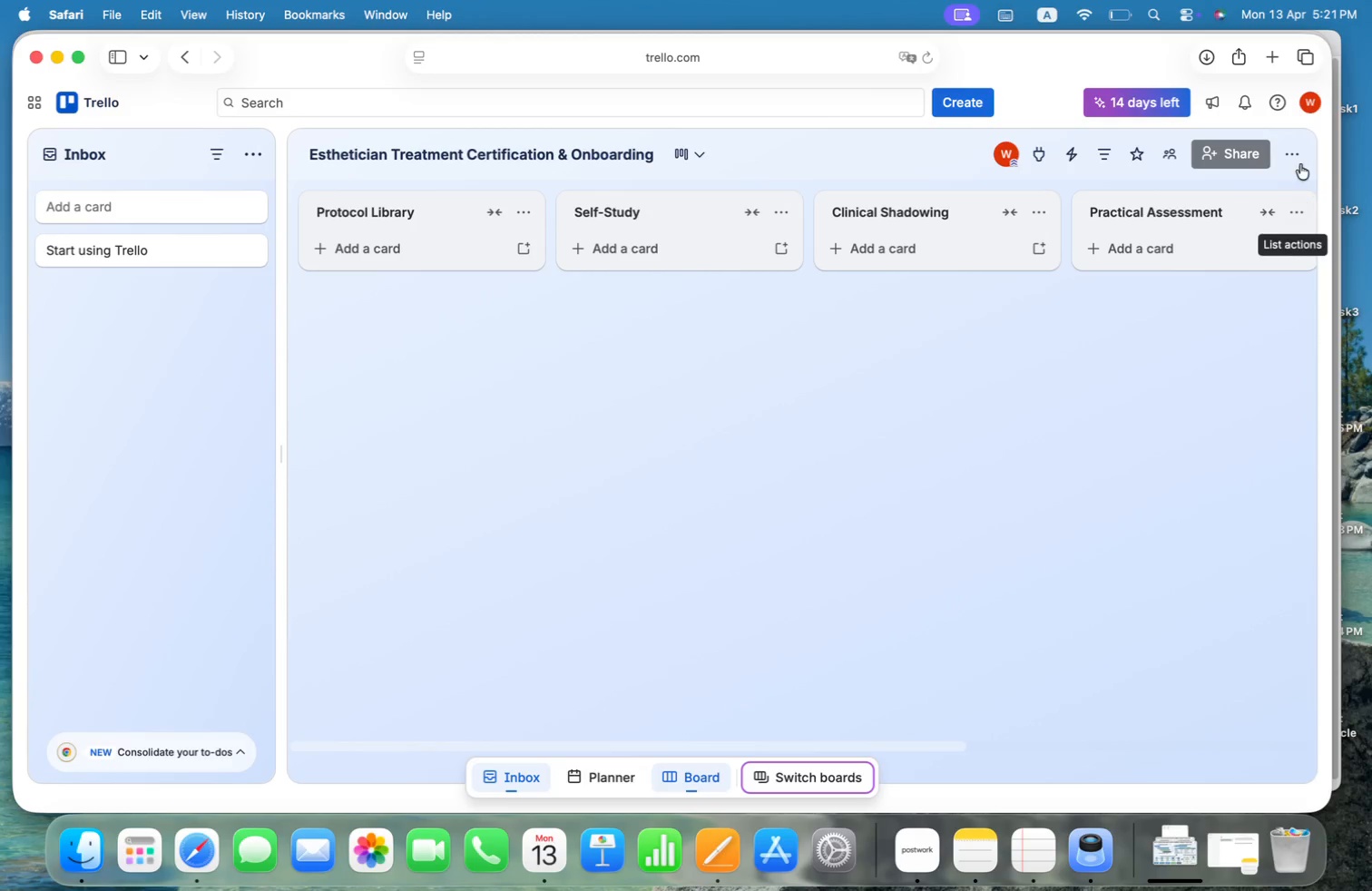 
left_click([1300, 154])
 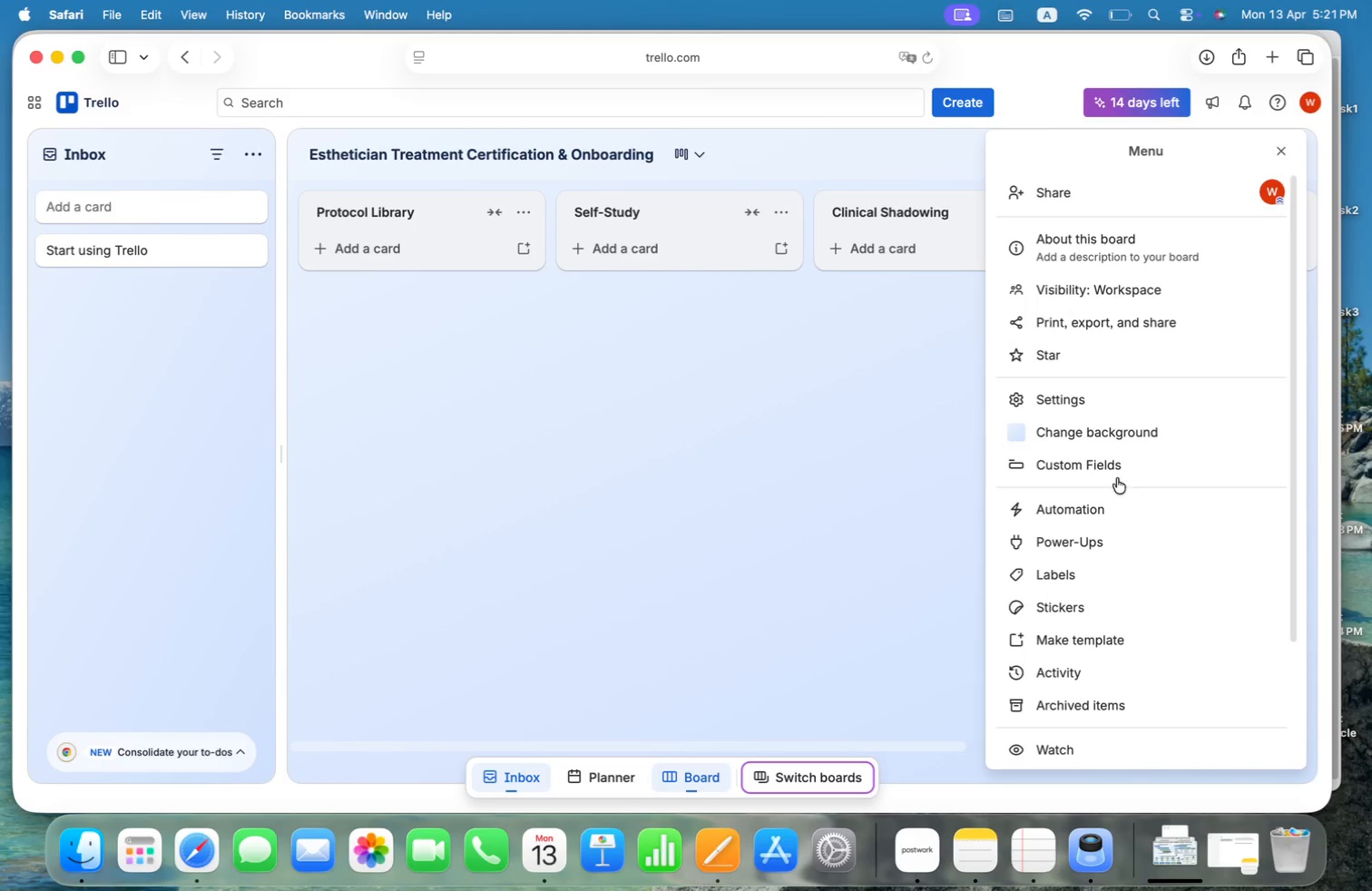 
left_click([1102, 503])
 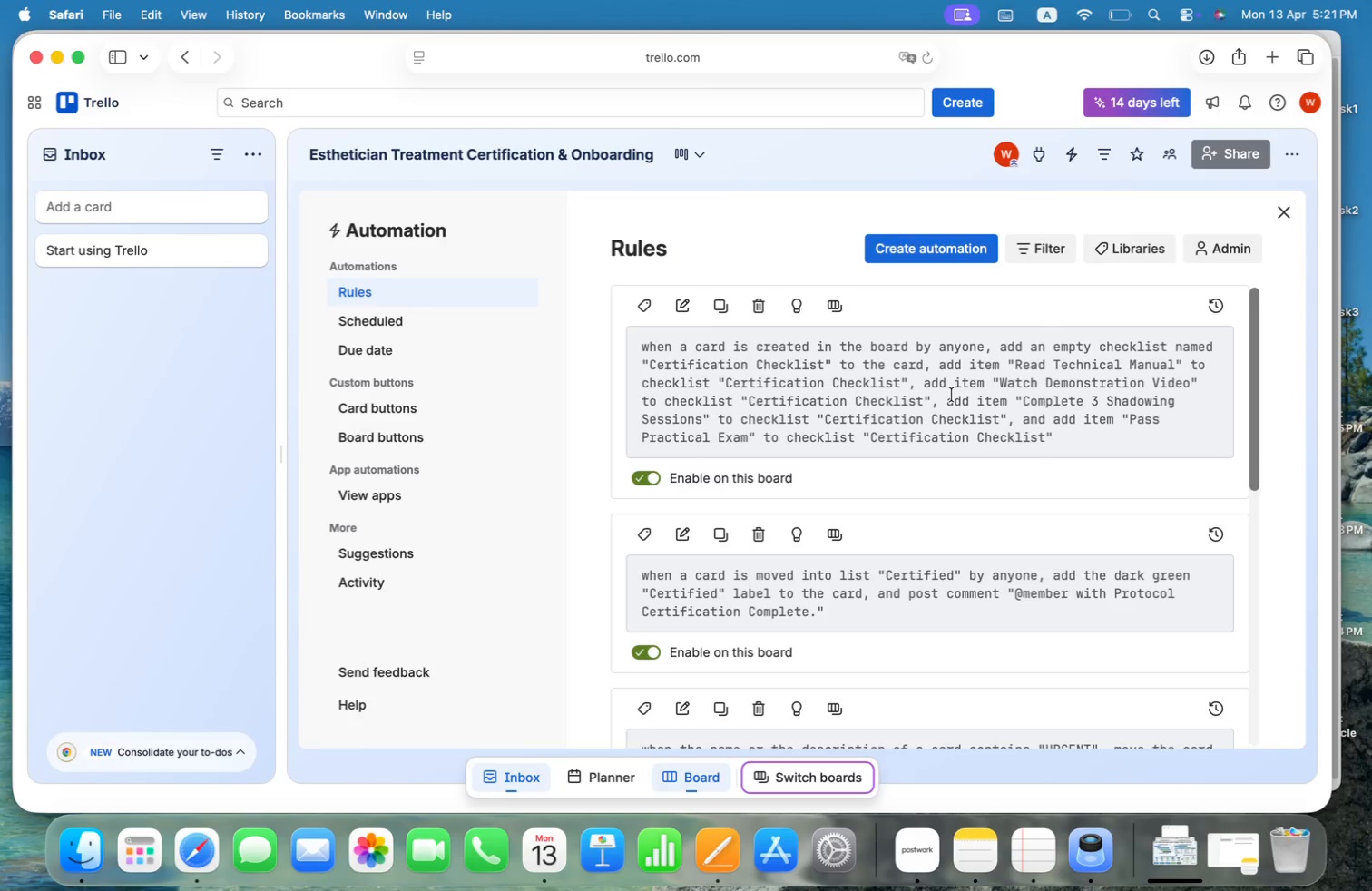 
scroll: coordinate [952, 395], scroll_direction: down, amount: 2.0
 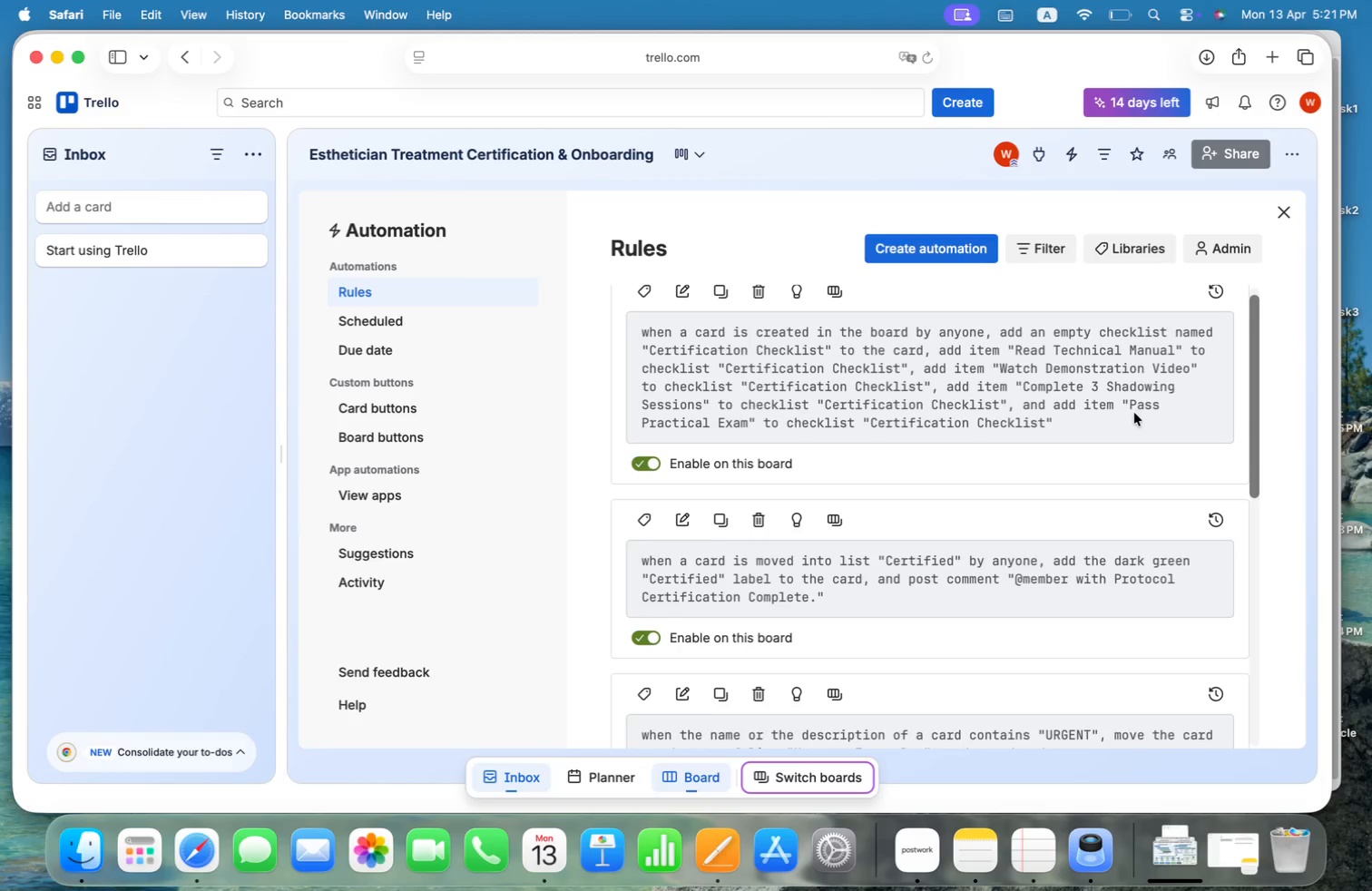 
scroll: coordinate [1134, 413], scroll_direction: up, amount: 2.0
 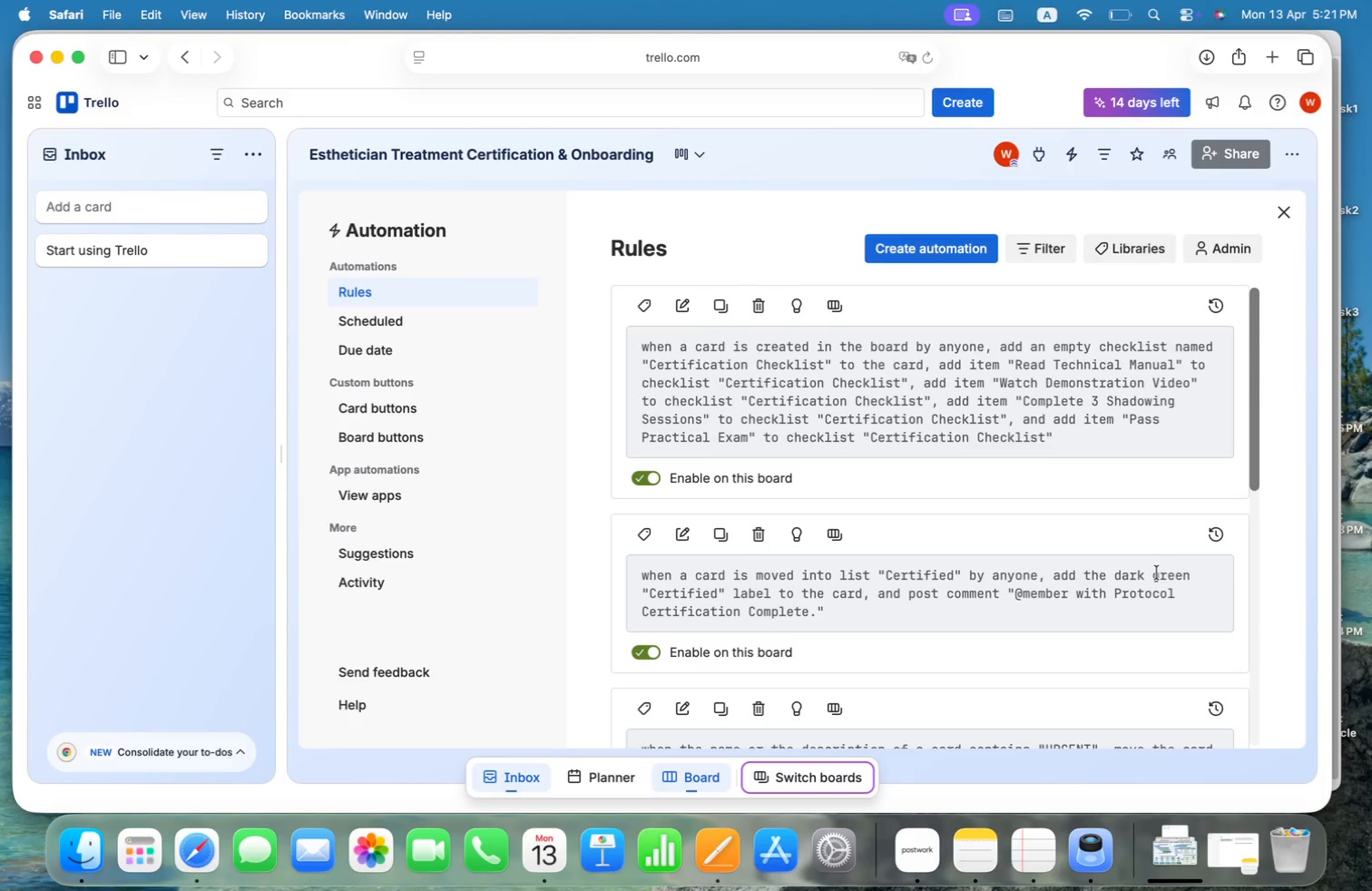 
scroll: coordinate [1112, 486], scroll_direction: down, amount: 23.0
 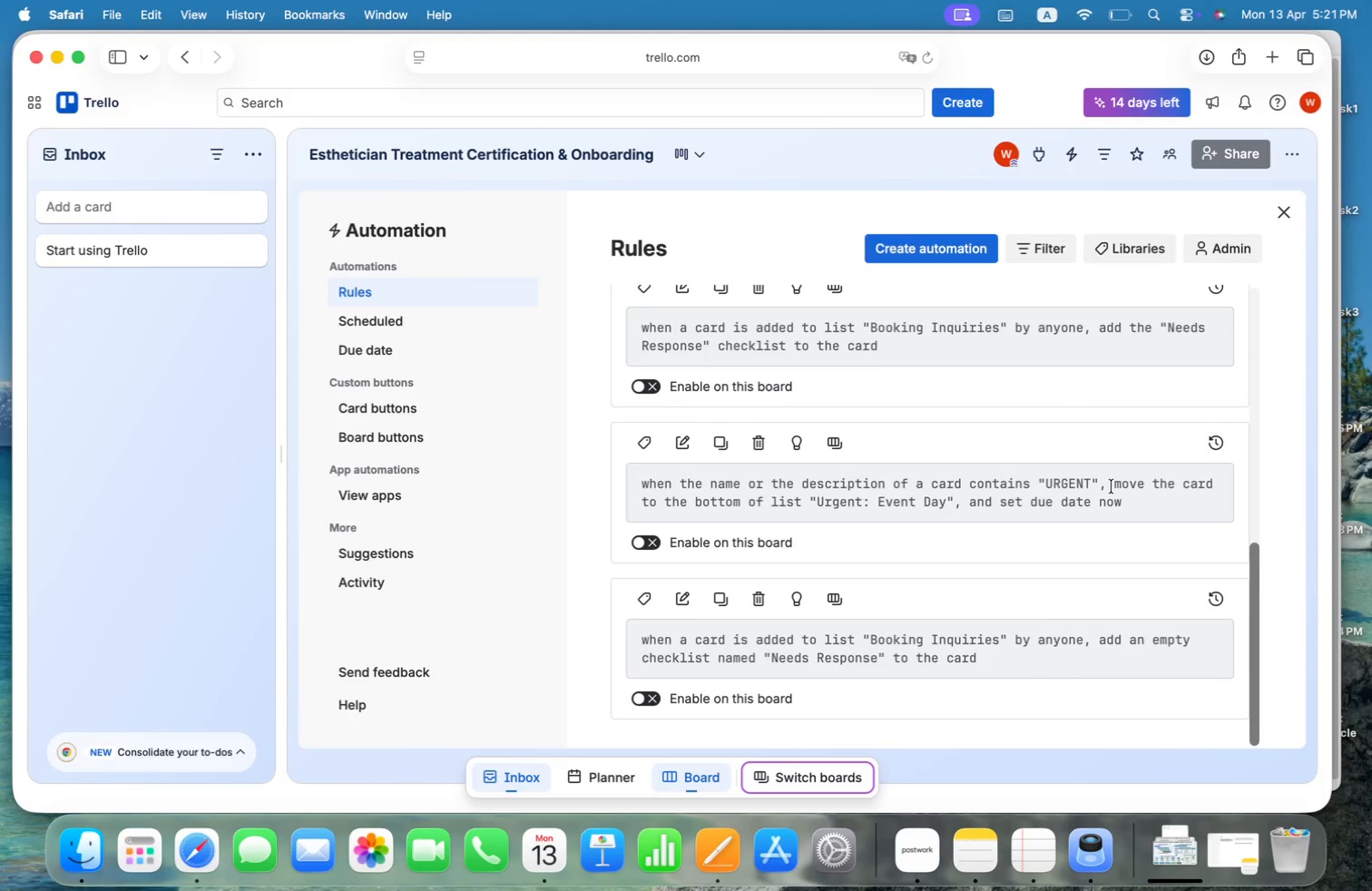 
scroll: coordinate [1112, 486], scroll_direction: up, amount: 18.0
 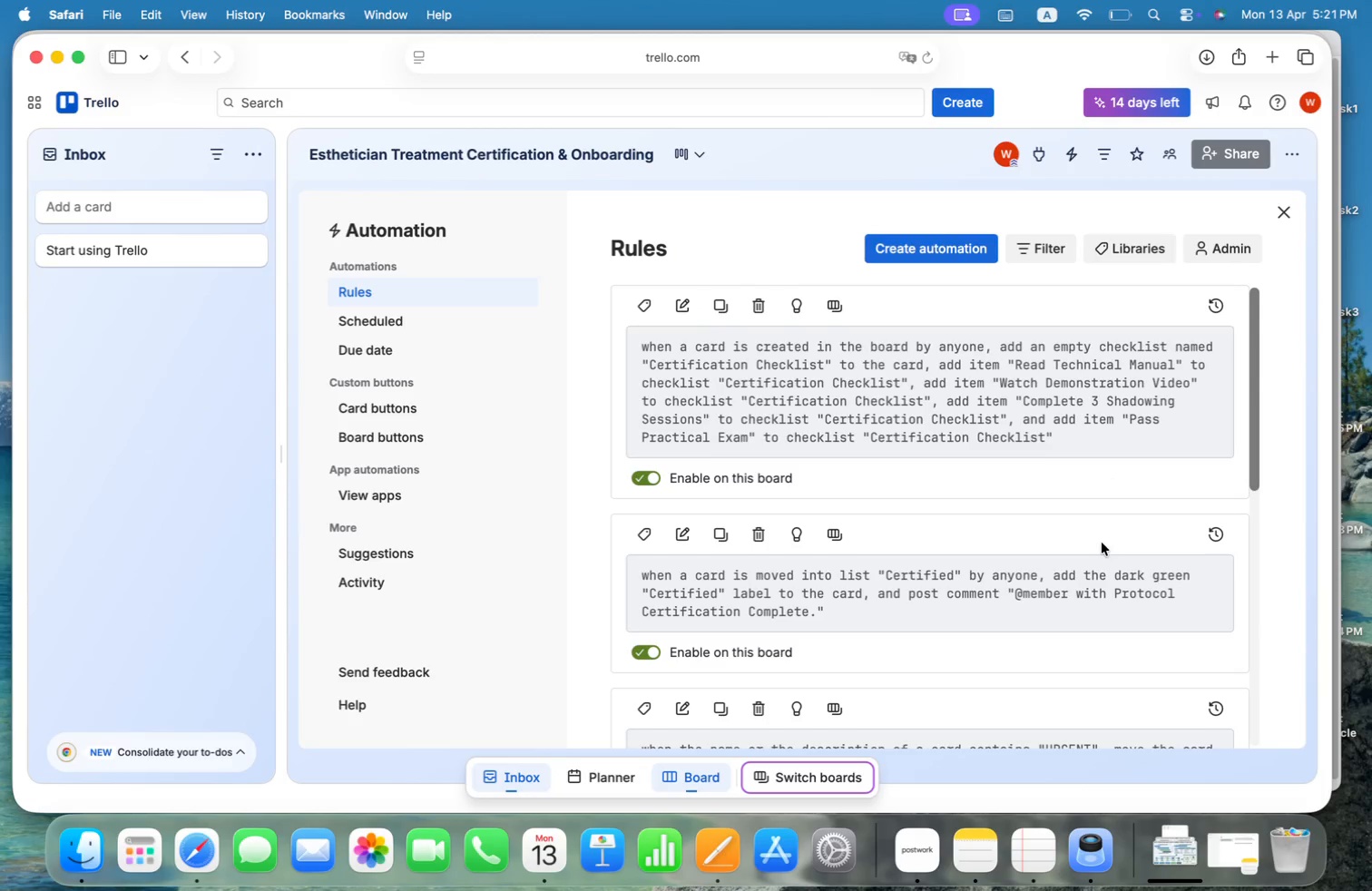 
left_click([1102, 541])
 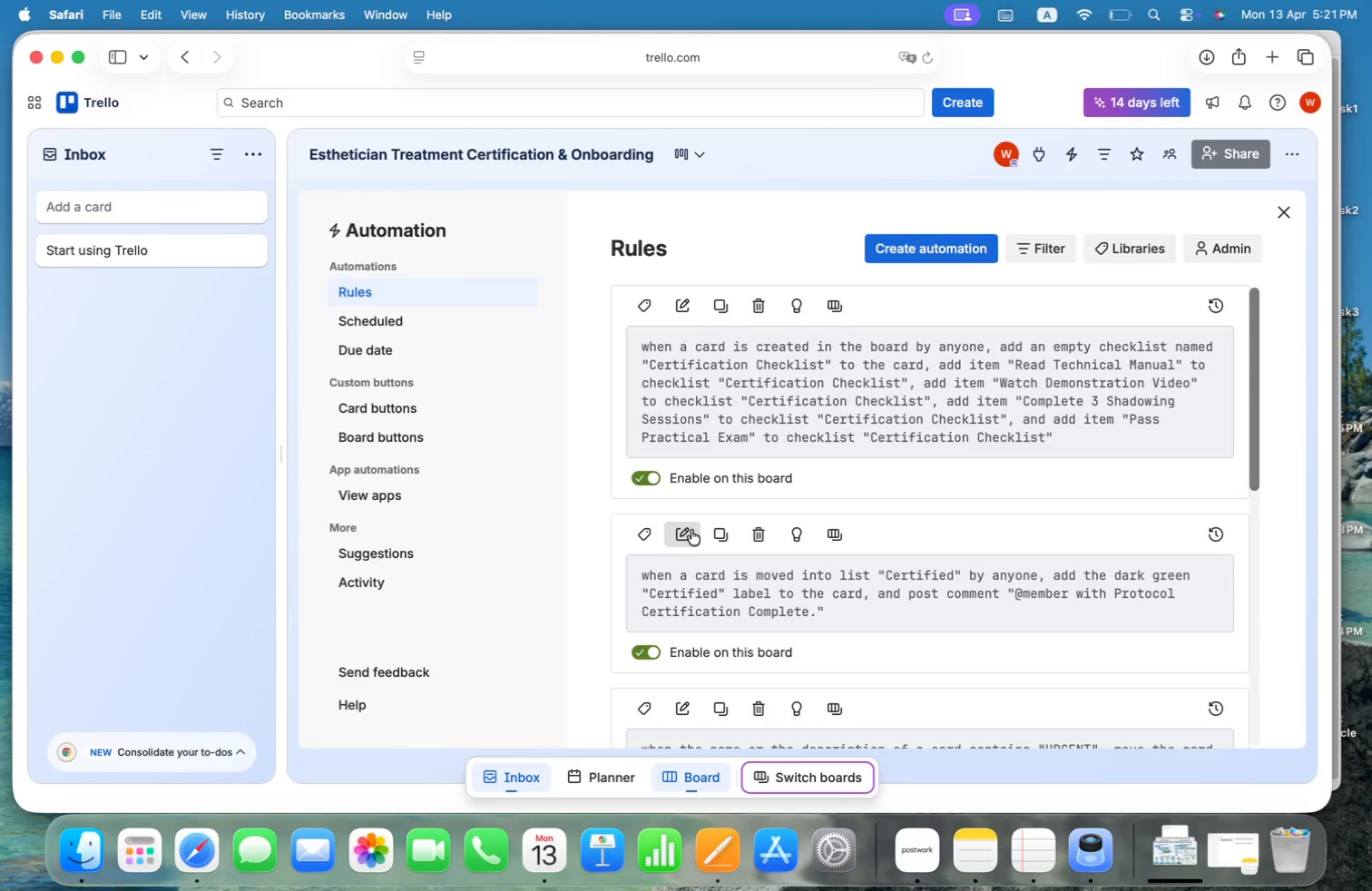 
left_click([689, 529])
 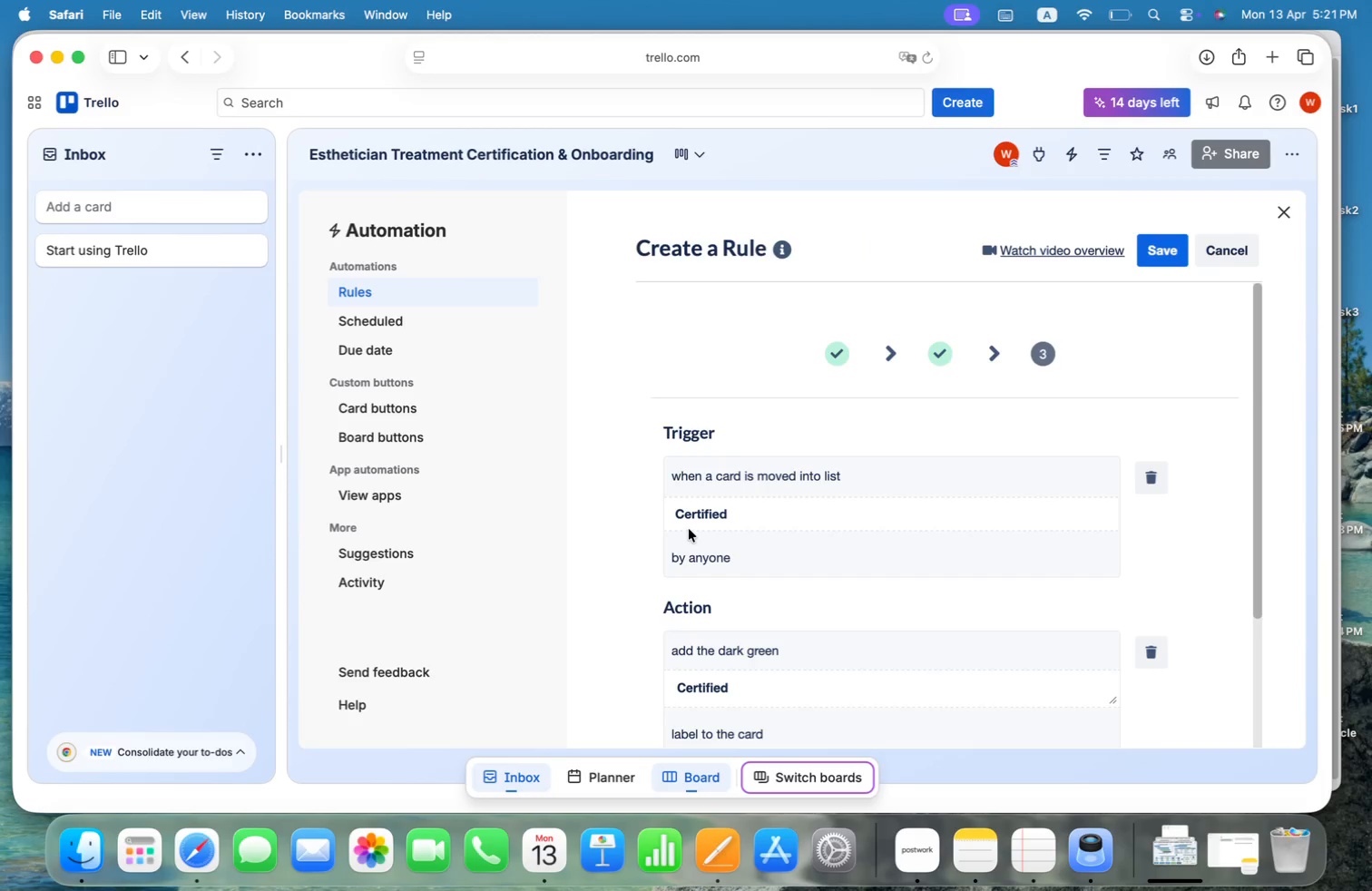 
scroll: coordinate [1004, 501], scroll_direction: down, amount: 10.0
 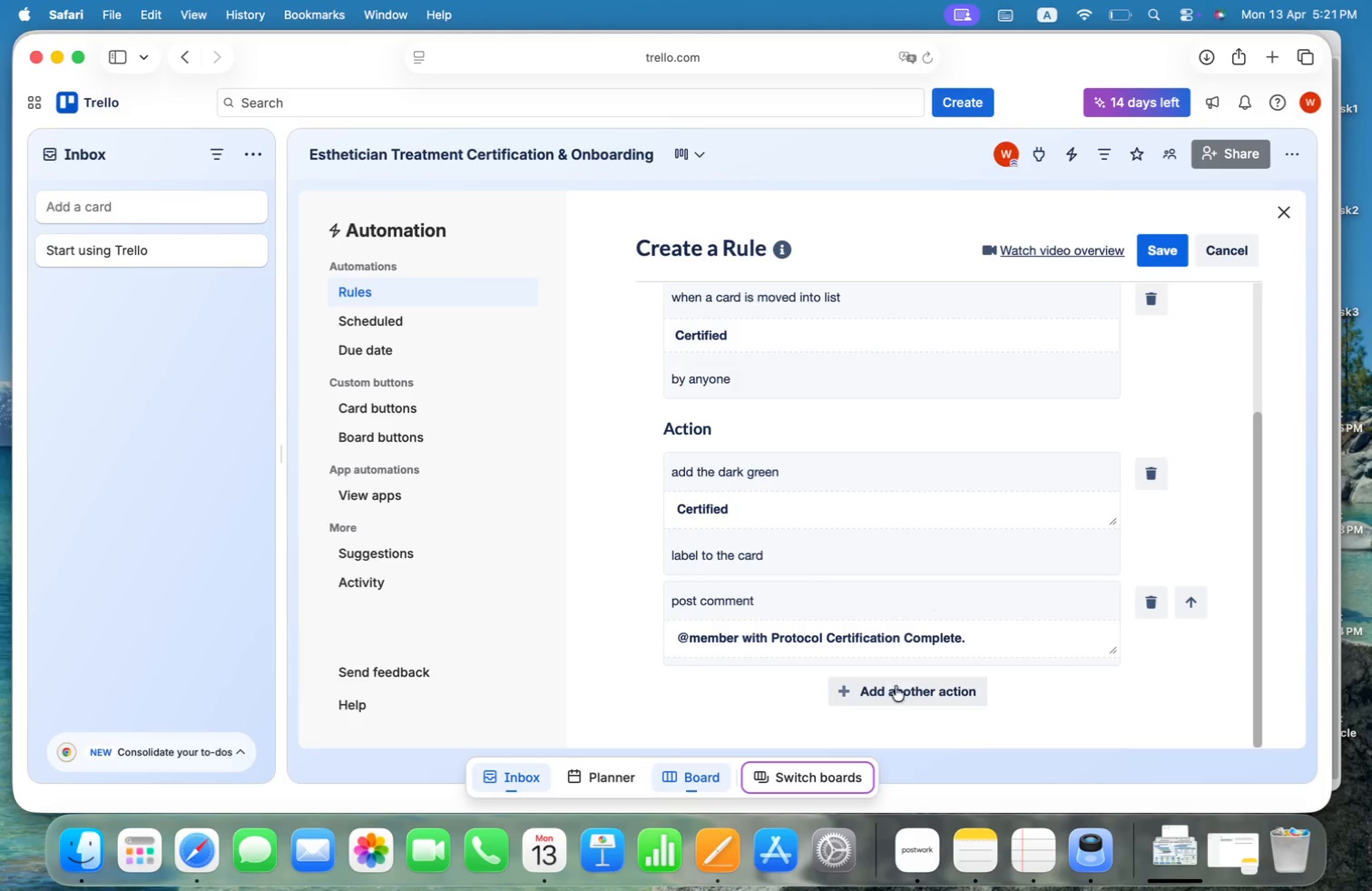 
left_click([897, 692])
 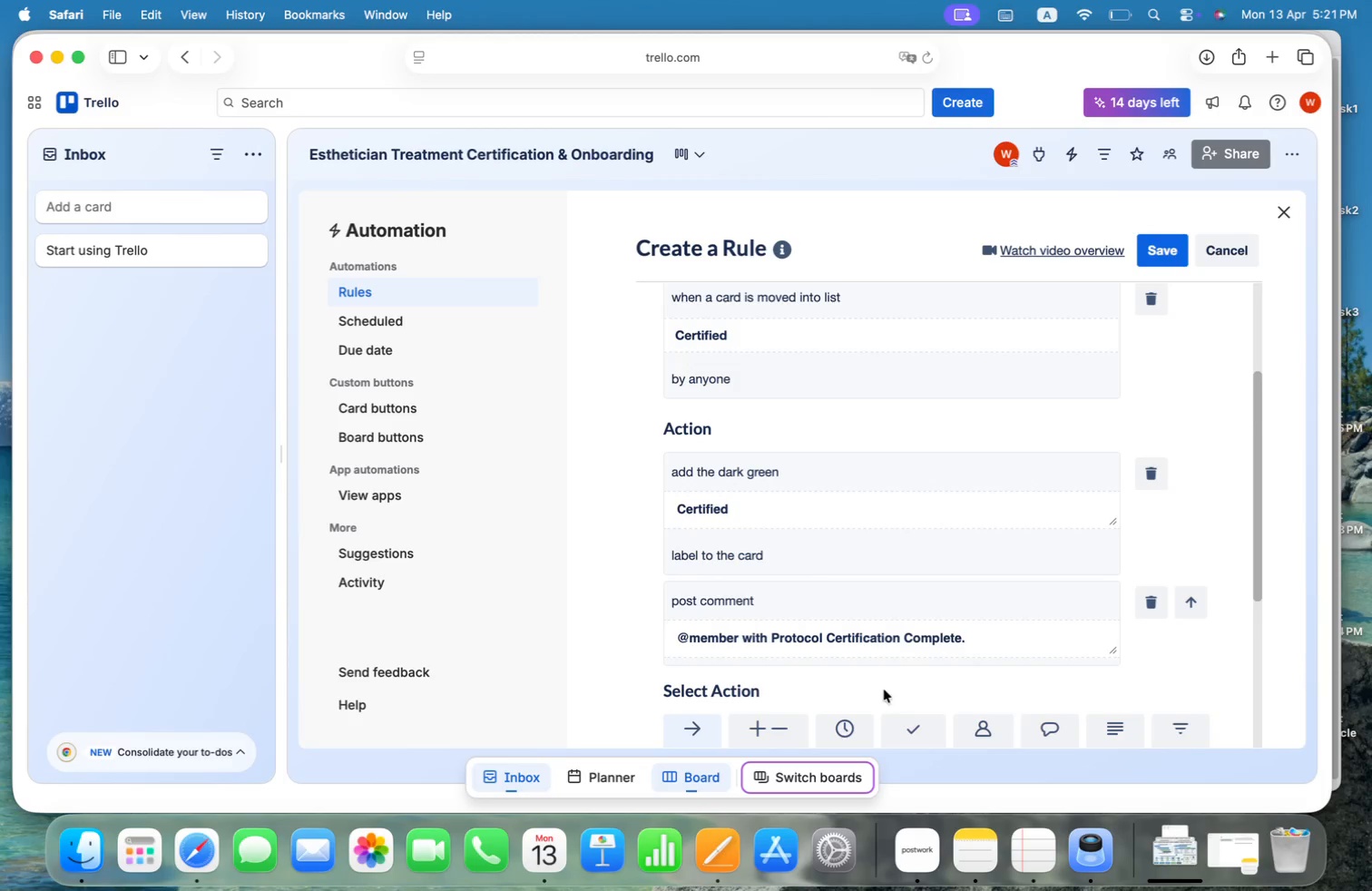 
scroll: coordinate [933, 600], scroll_direction: down, amount: 23.0
 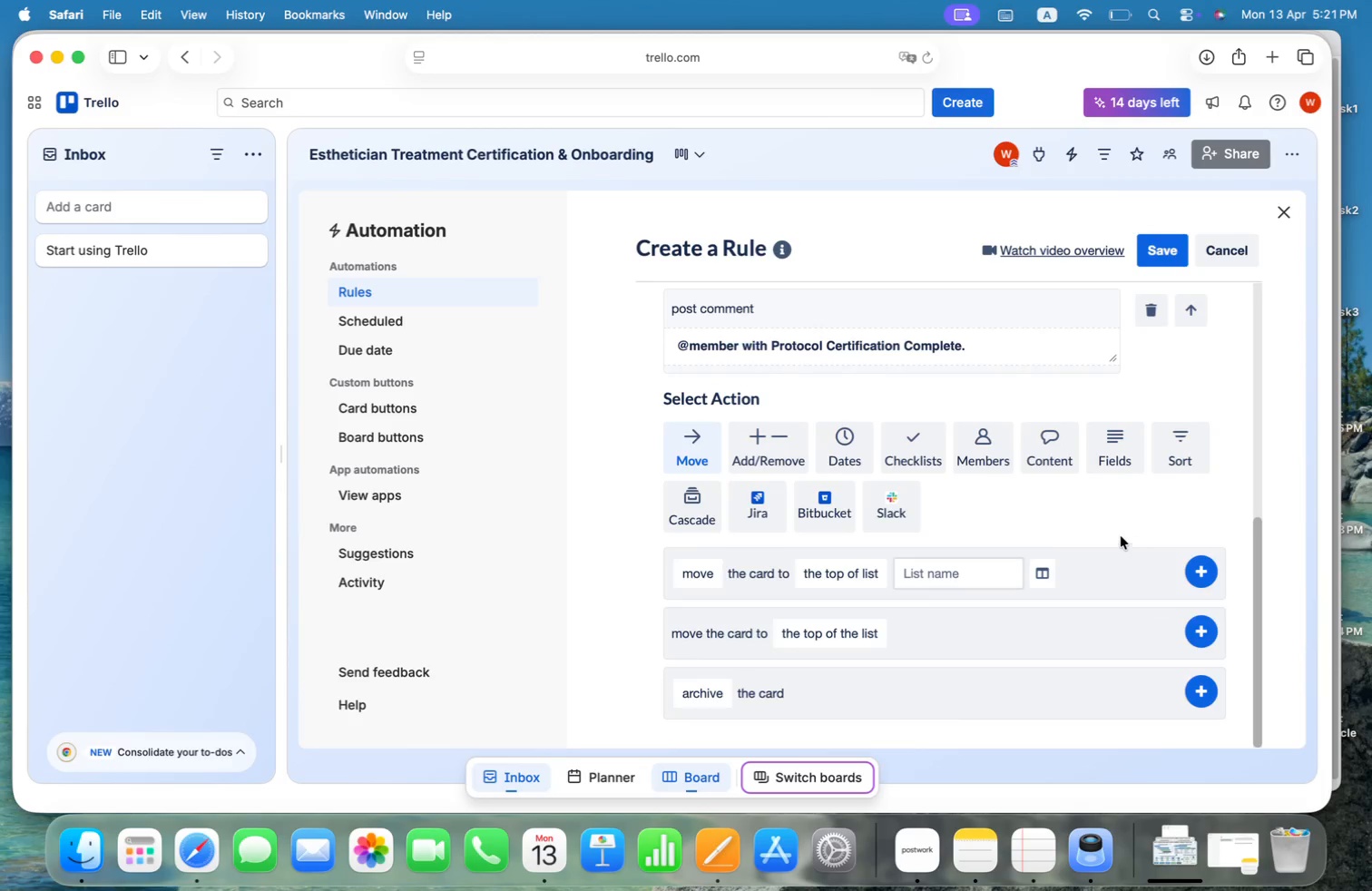 
left_click([984, 442])
 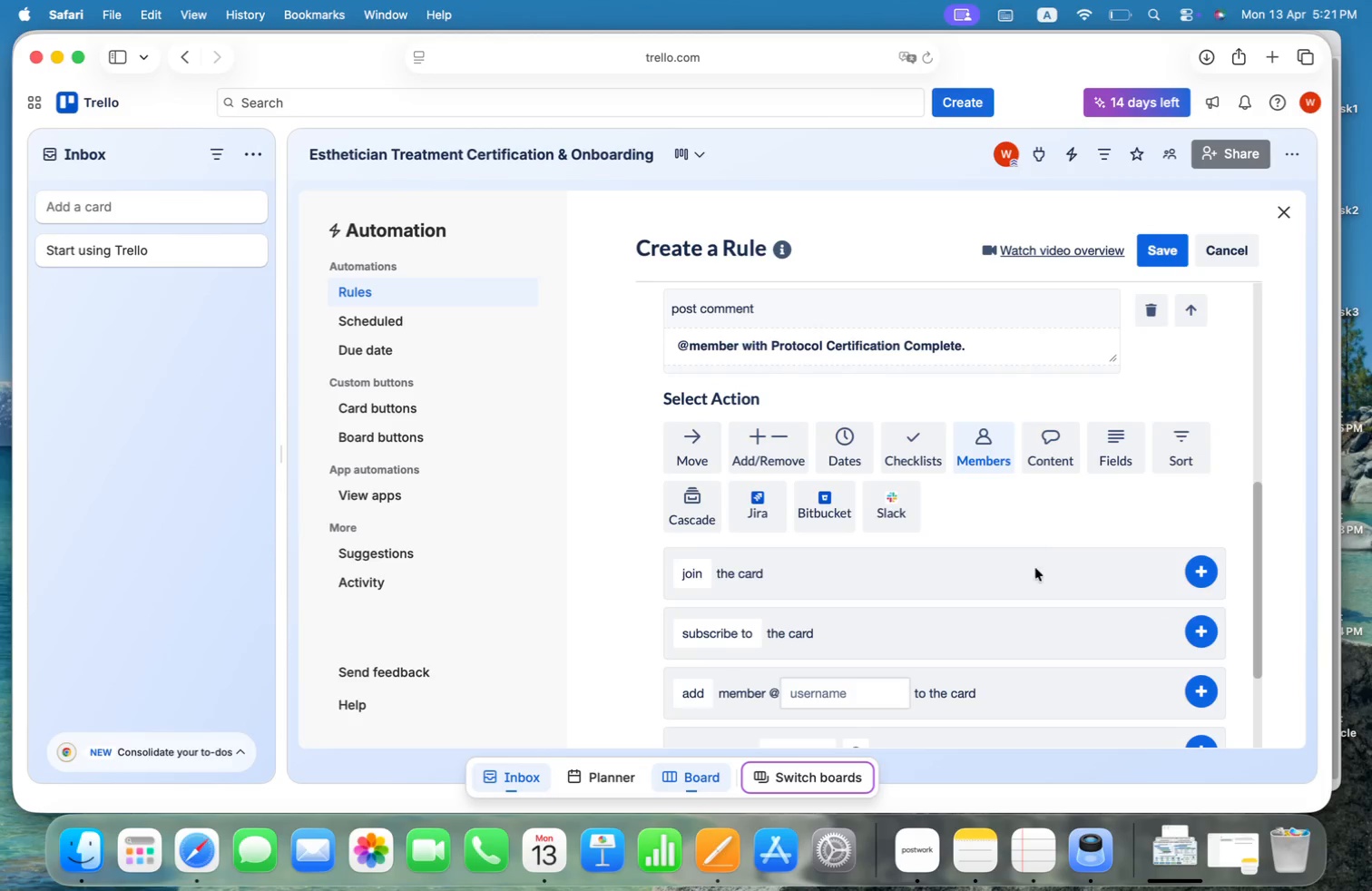 
scroll: coordinate [1037, 574], scroll_direction: down, amount: 7.0
 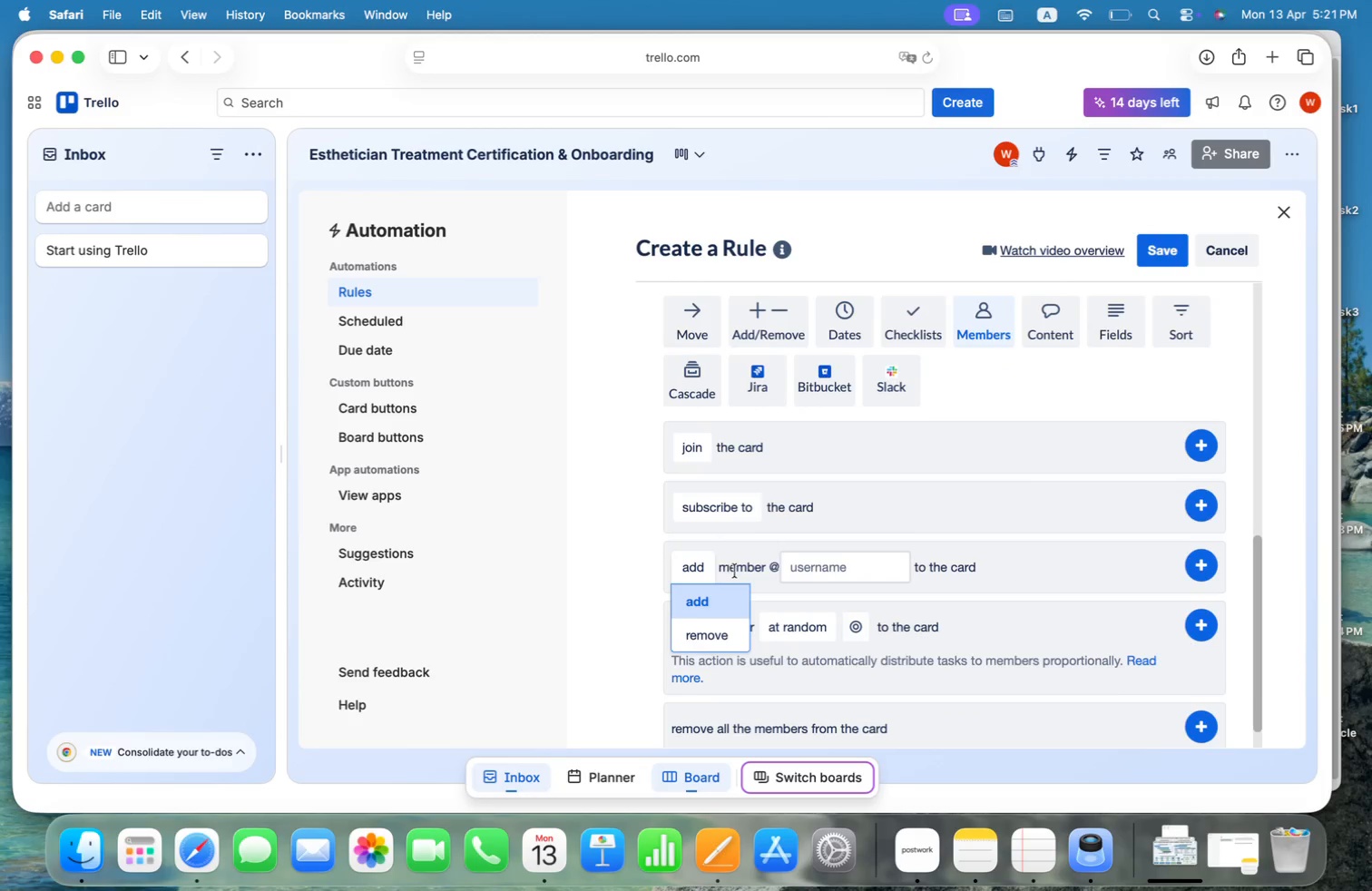 
left_click([828, 573])
 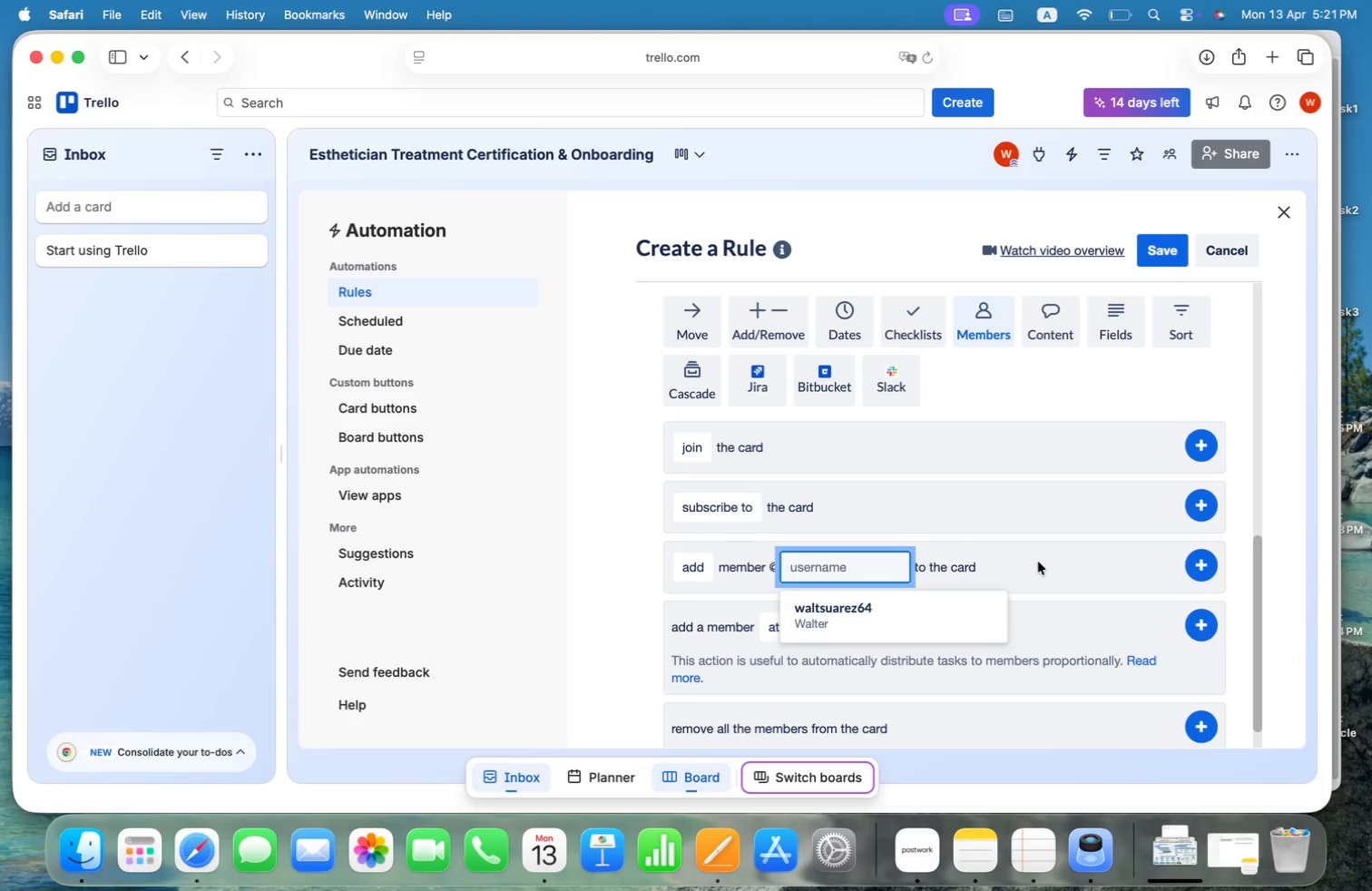 
left_click([1038, 562])
 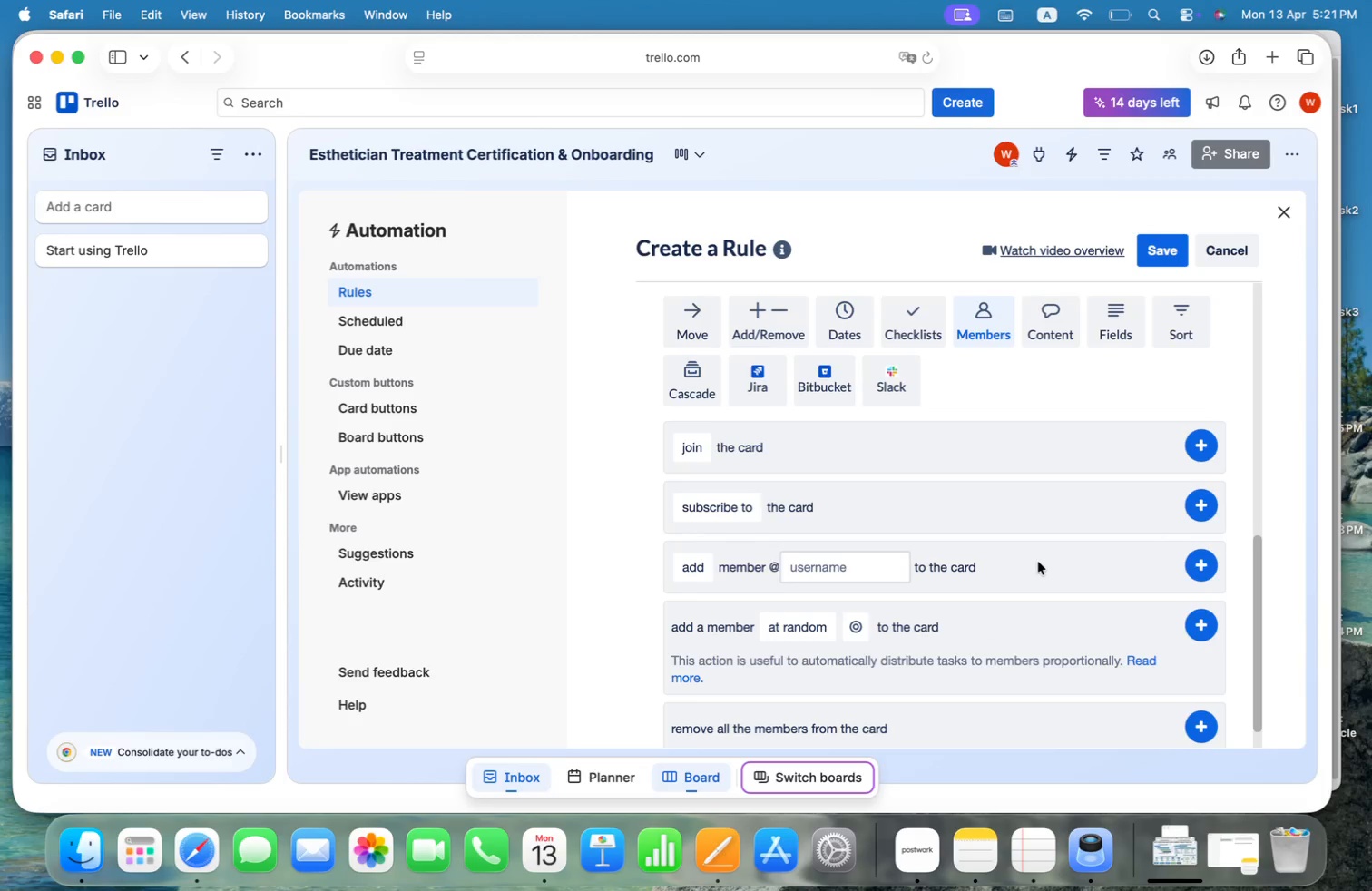 
scroll: coordinate [1038, 562], scroll_direction: down, amount: 7.0
 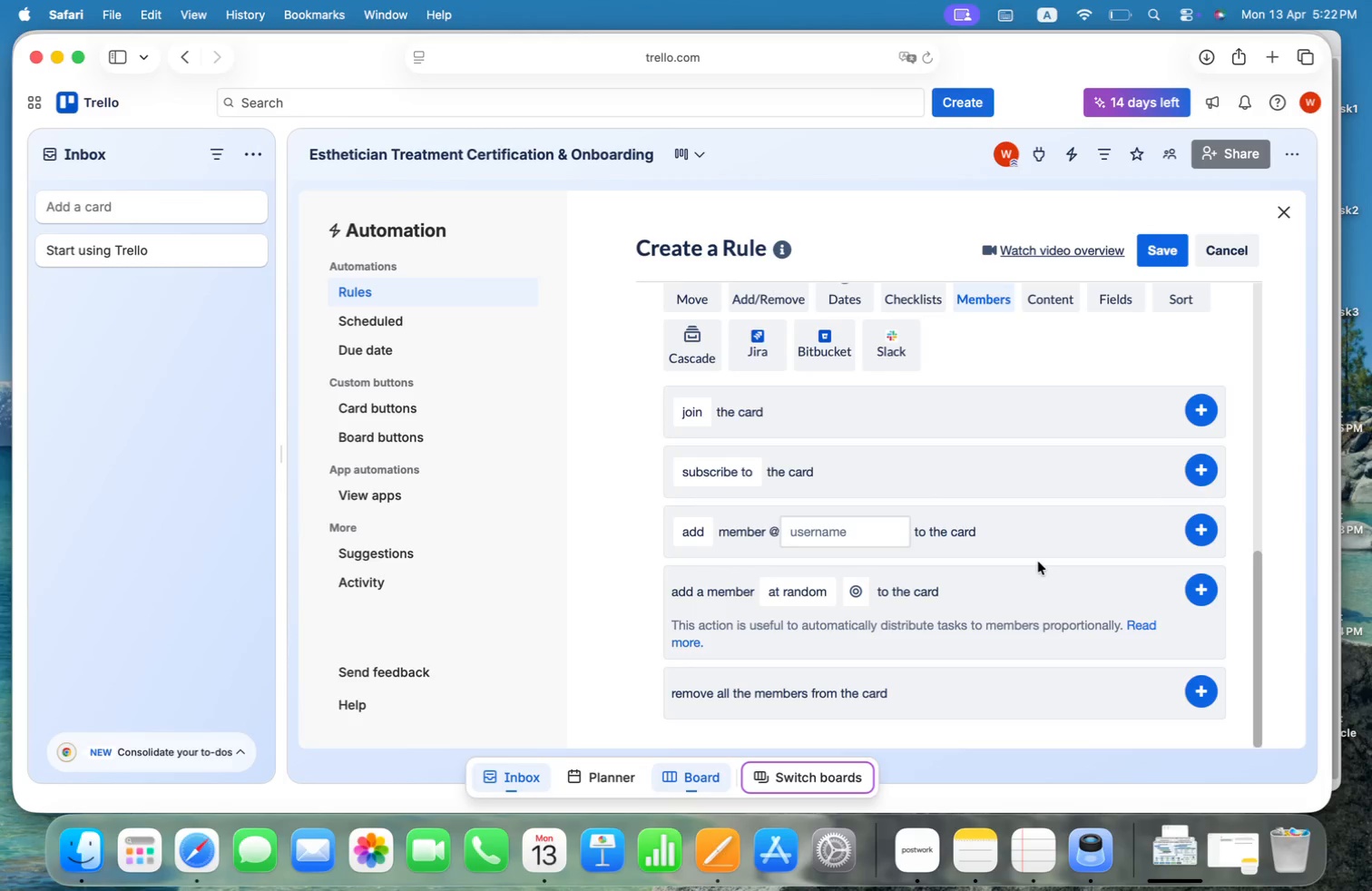 
scroll: coordinate [1038, 562], scroll_direction: up, amount: 2.0
 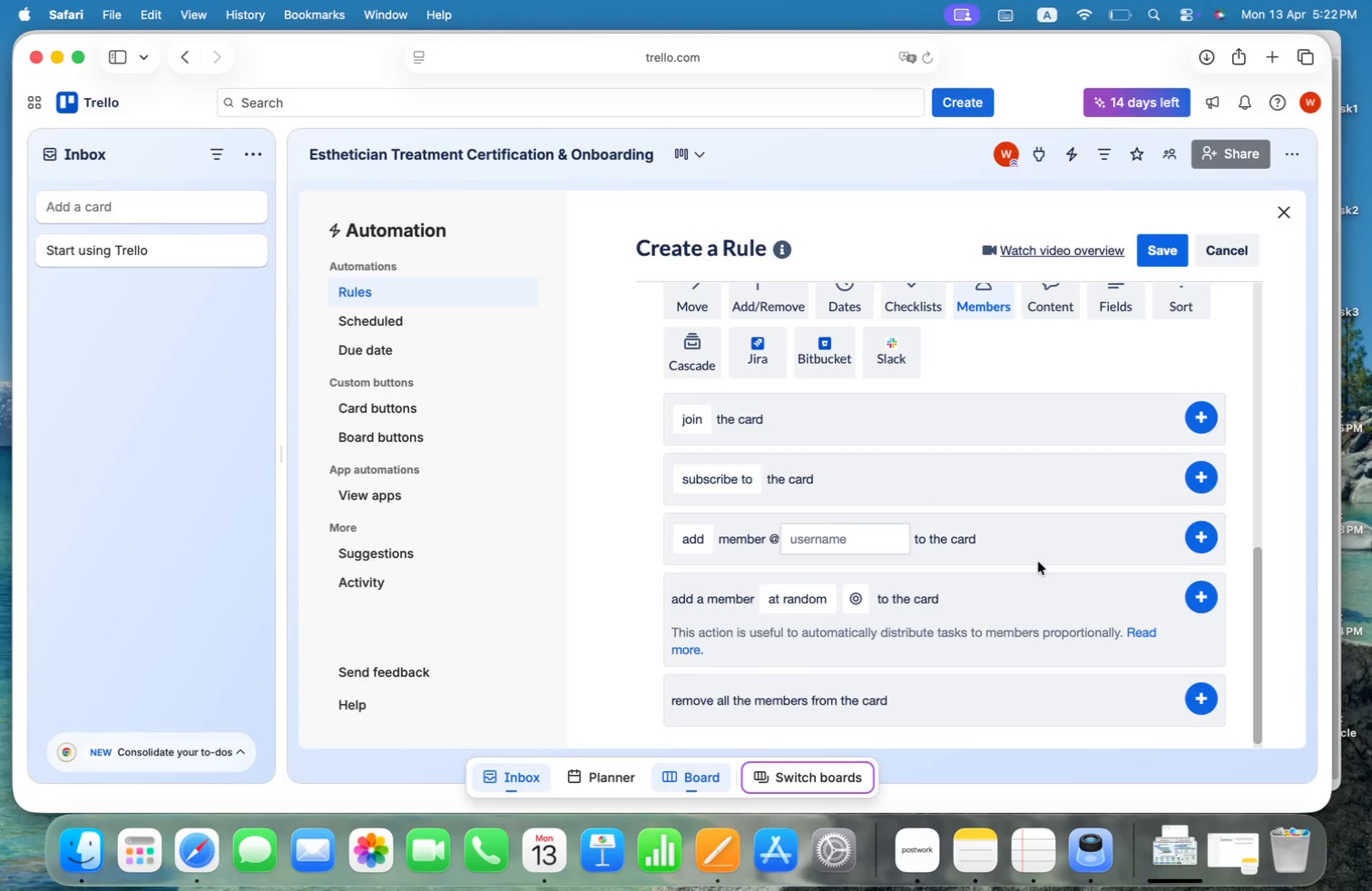 
mouse_move([714, 485])